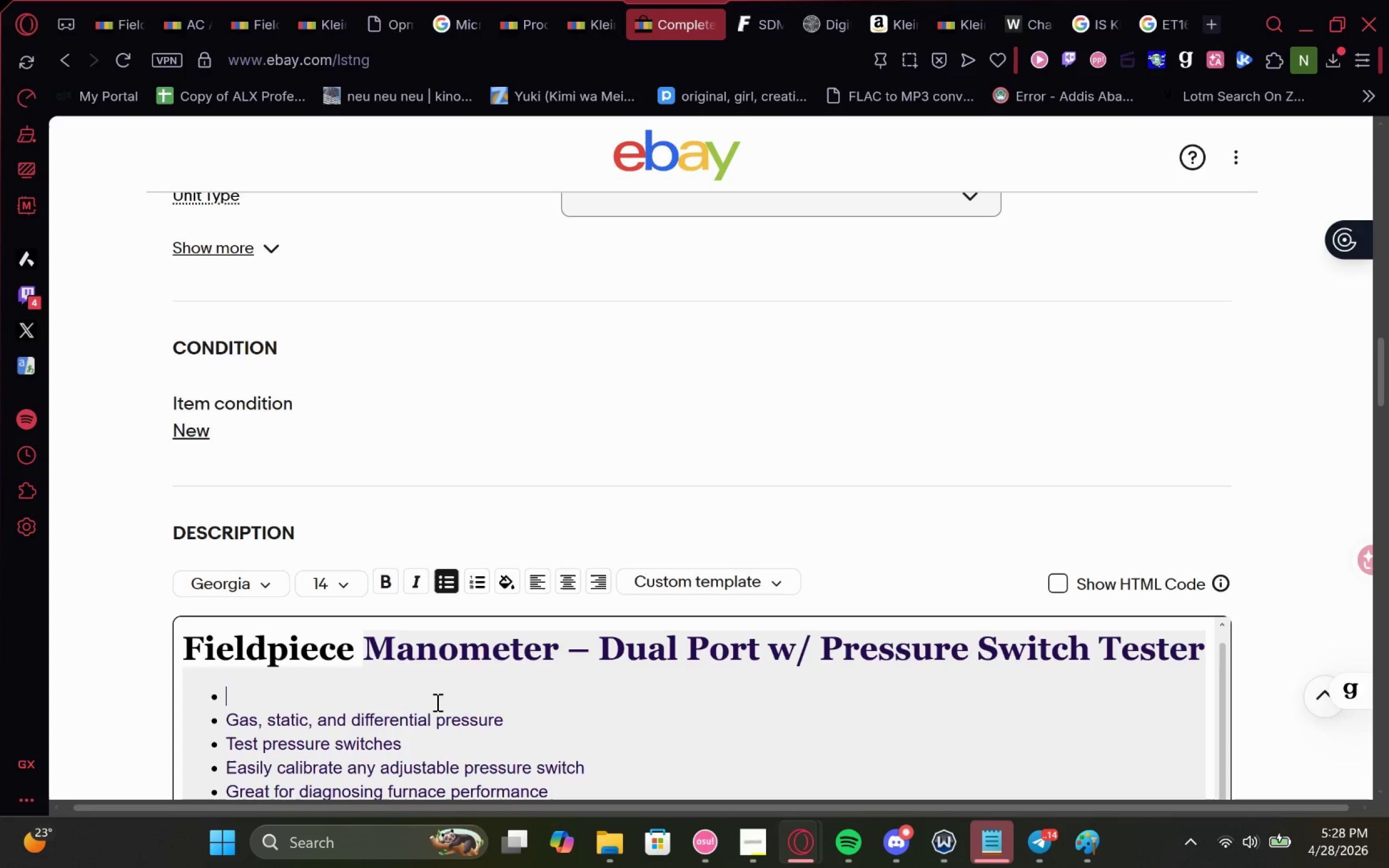 
key(Backspace)
 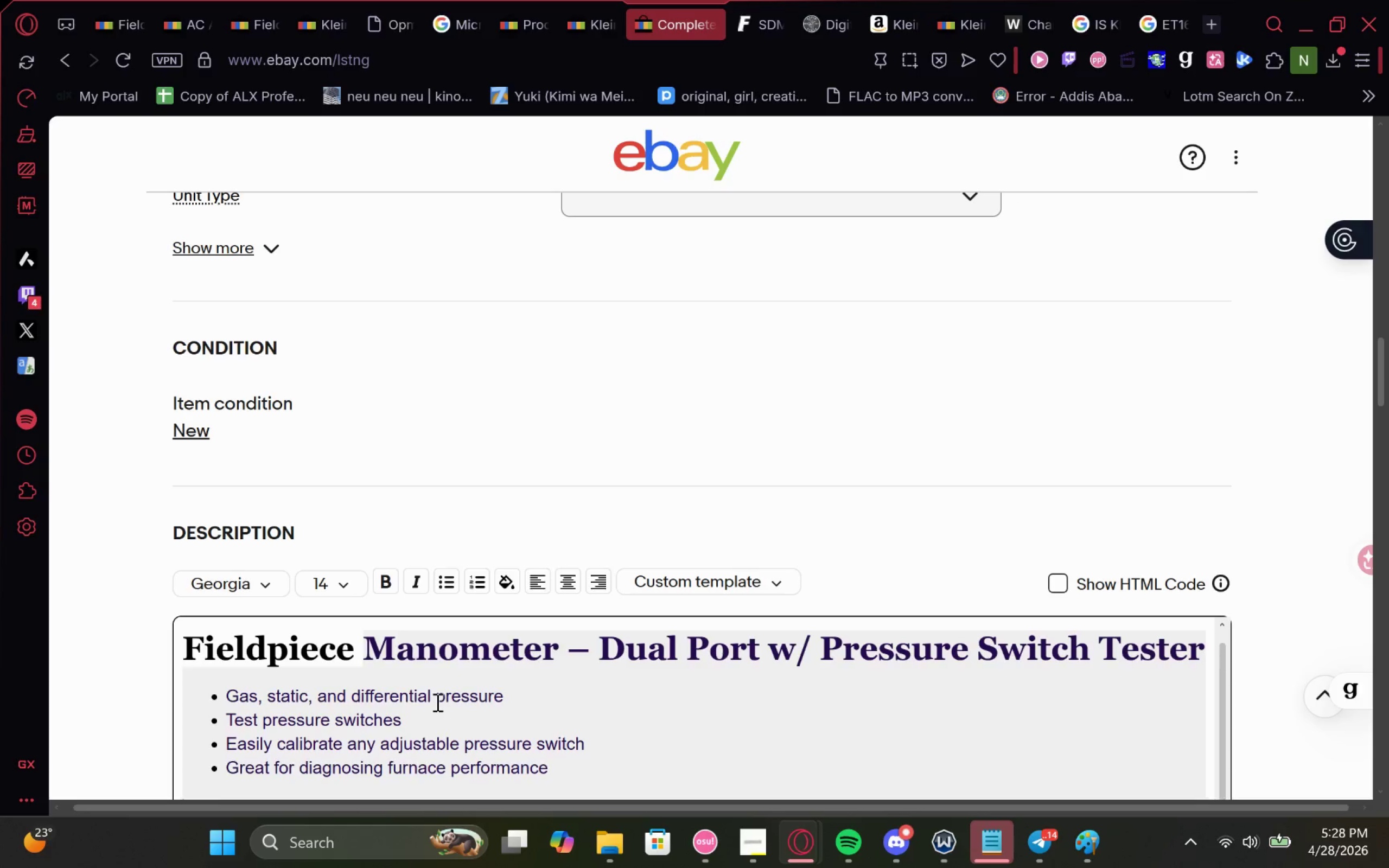 
key(Control+Z)
 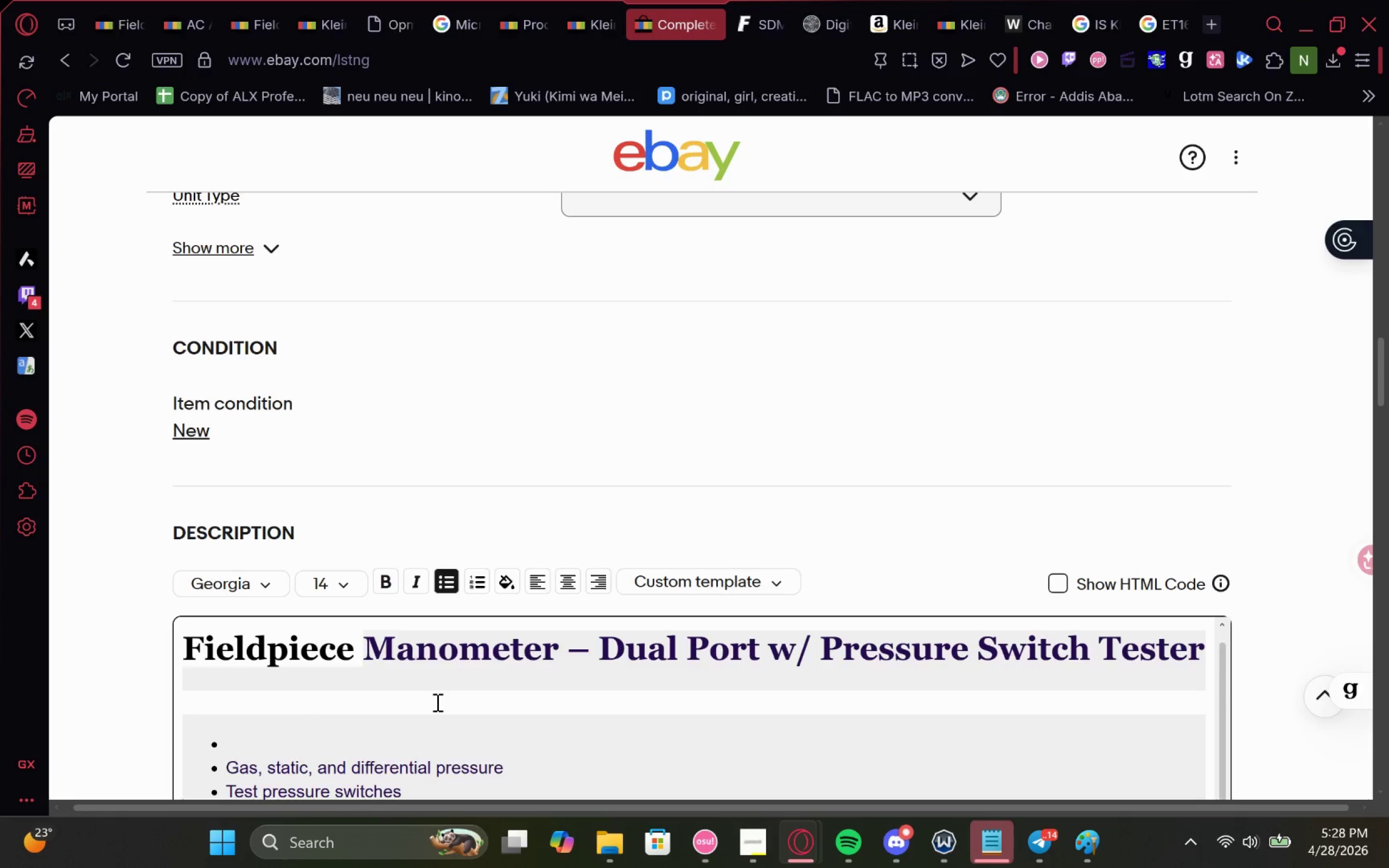 
key(Control+Z)
 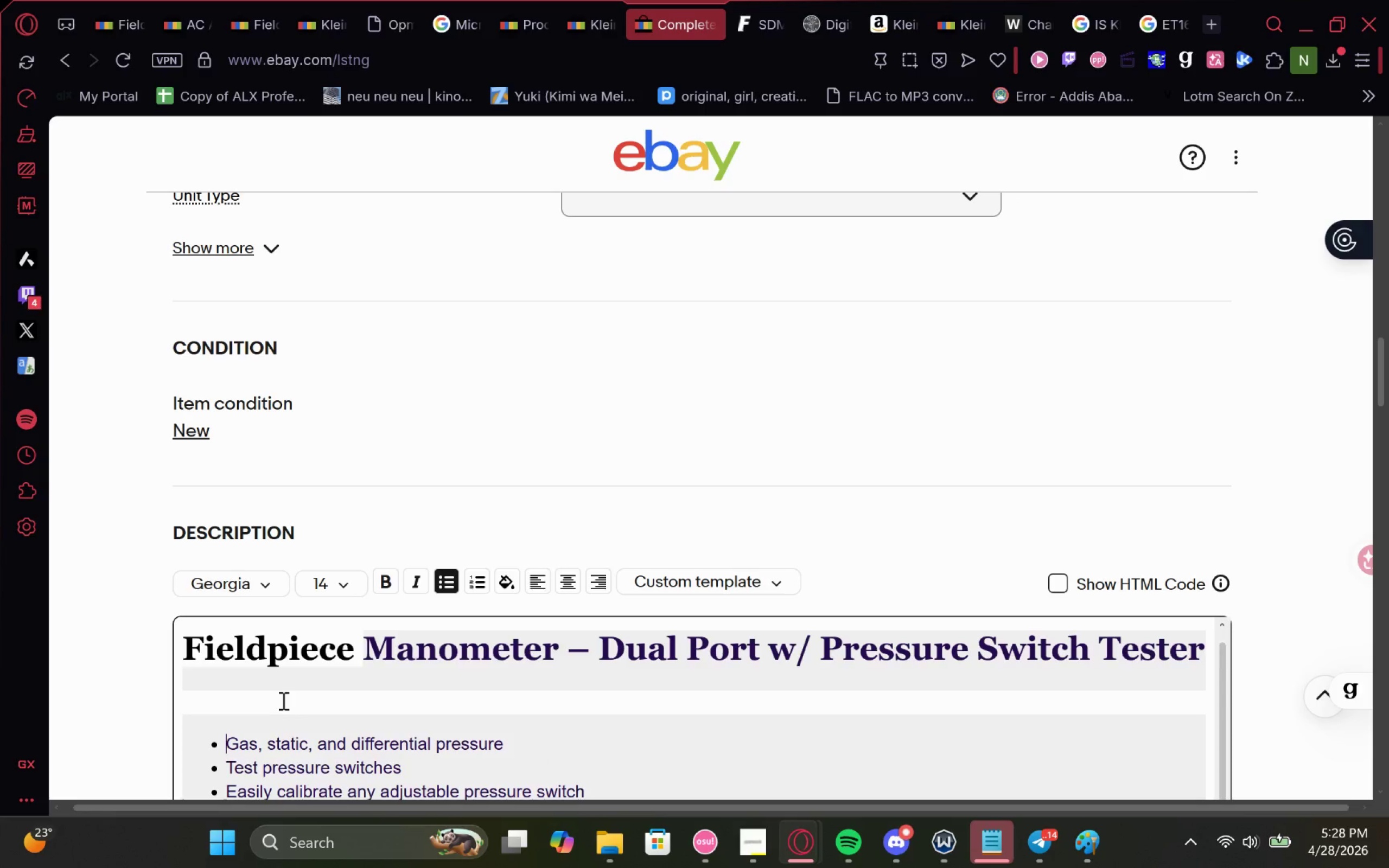 
double_click([318, 673])
 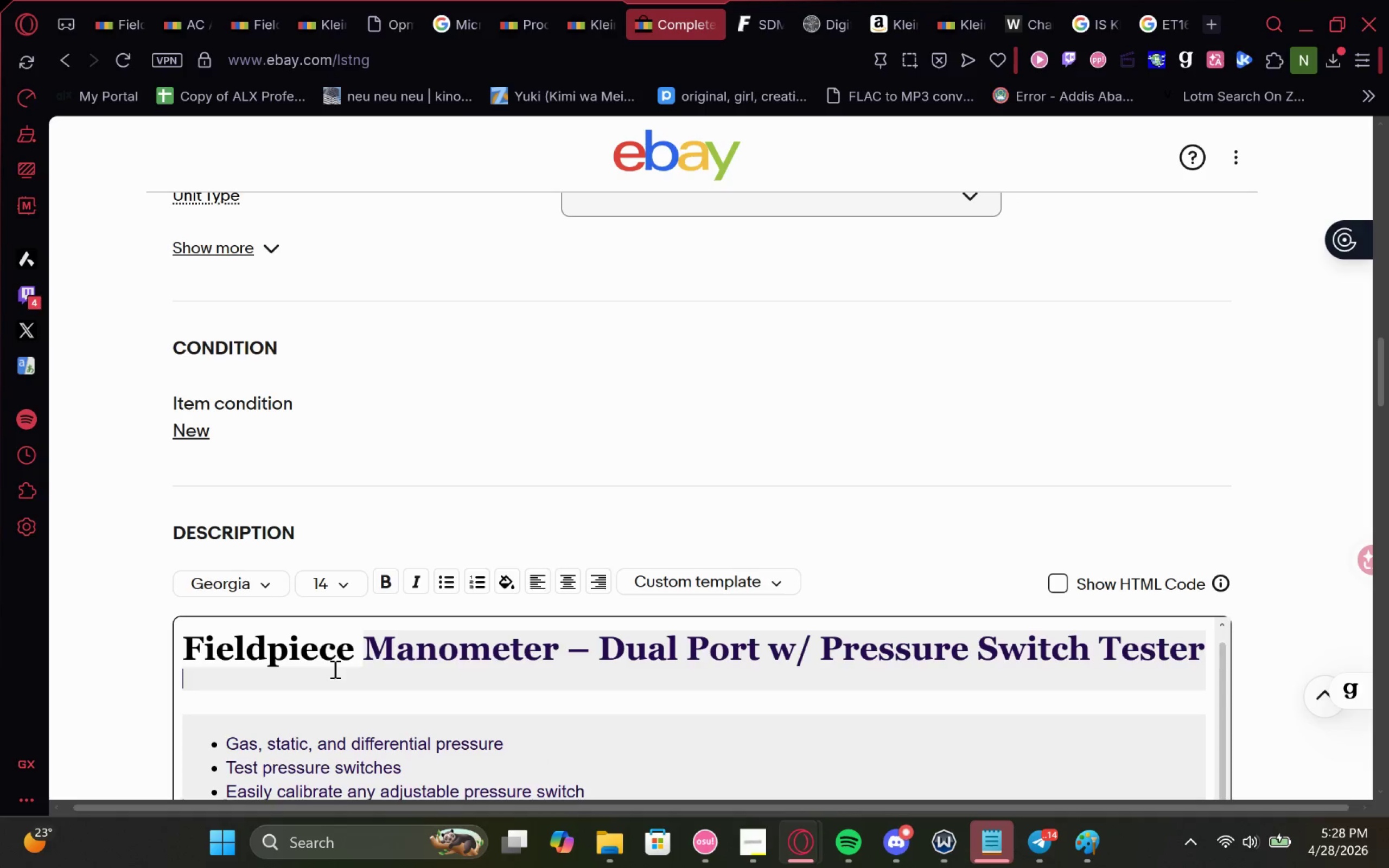 
key(Enter)
 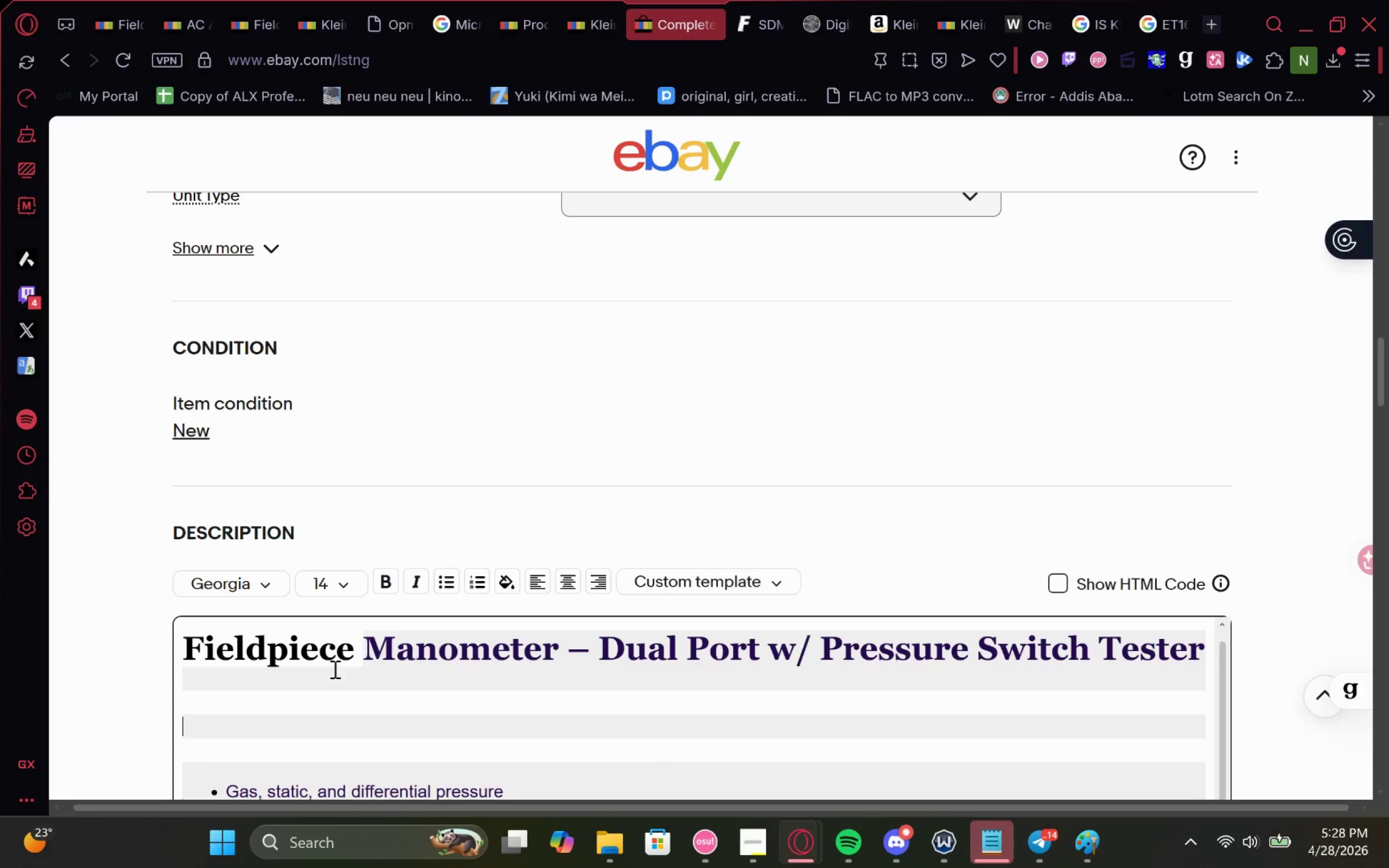 
type(Features)
 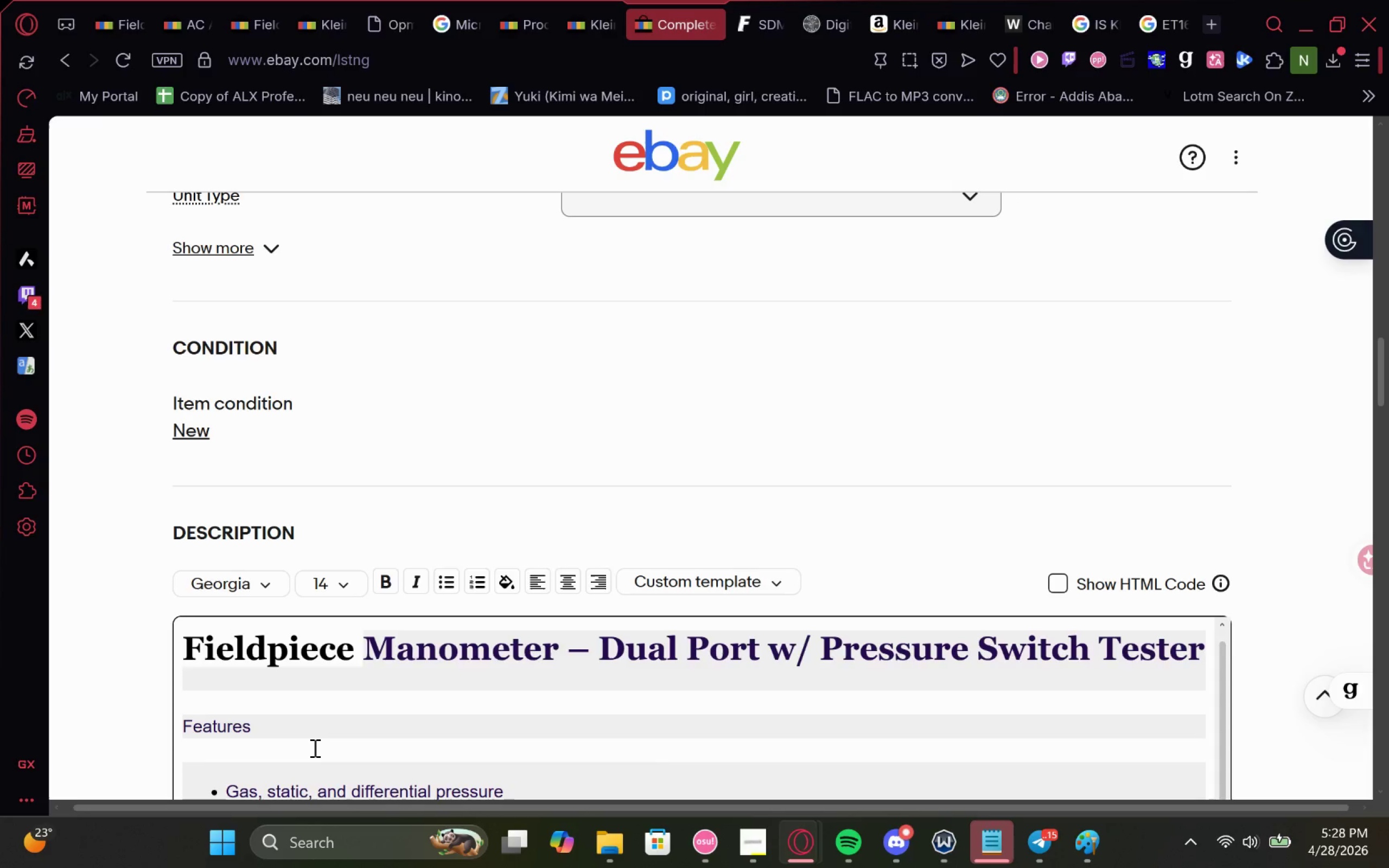 
key(Control+ControlLeft)
 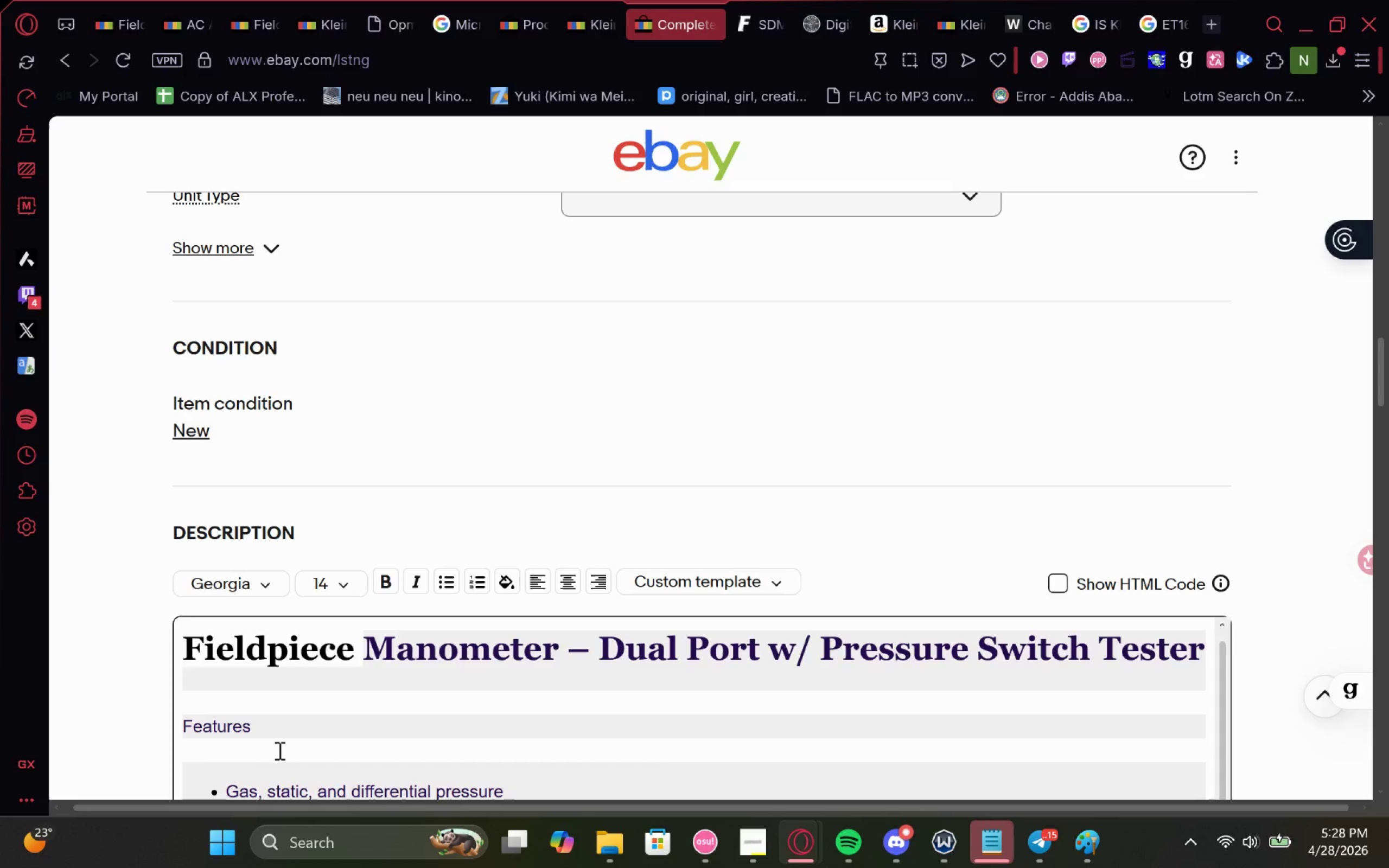 
left_click_drag(start_coordinate=[272, 725], to_coordinate=[107, 732])
 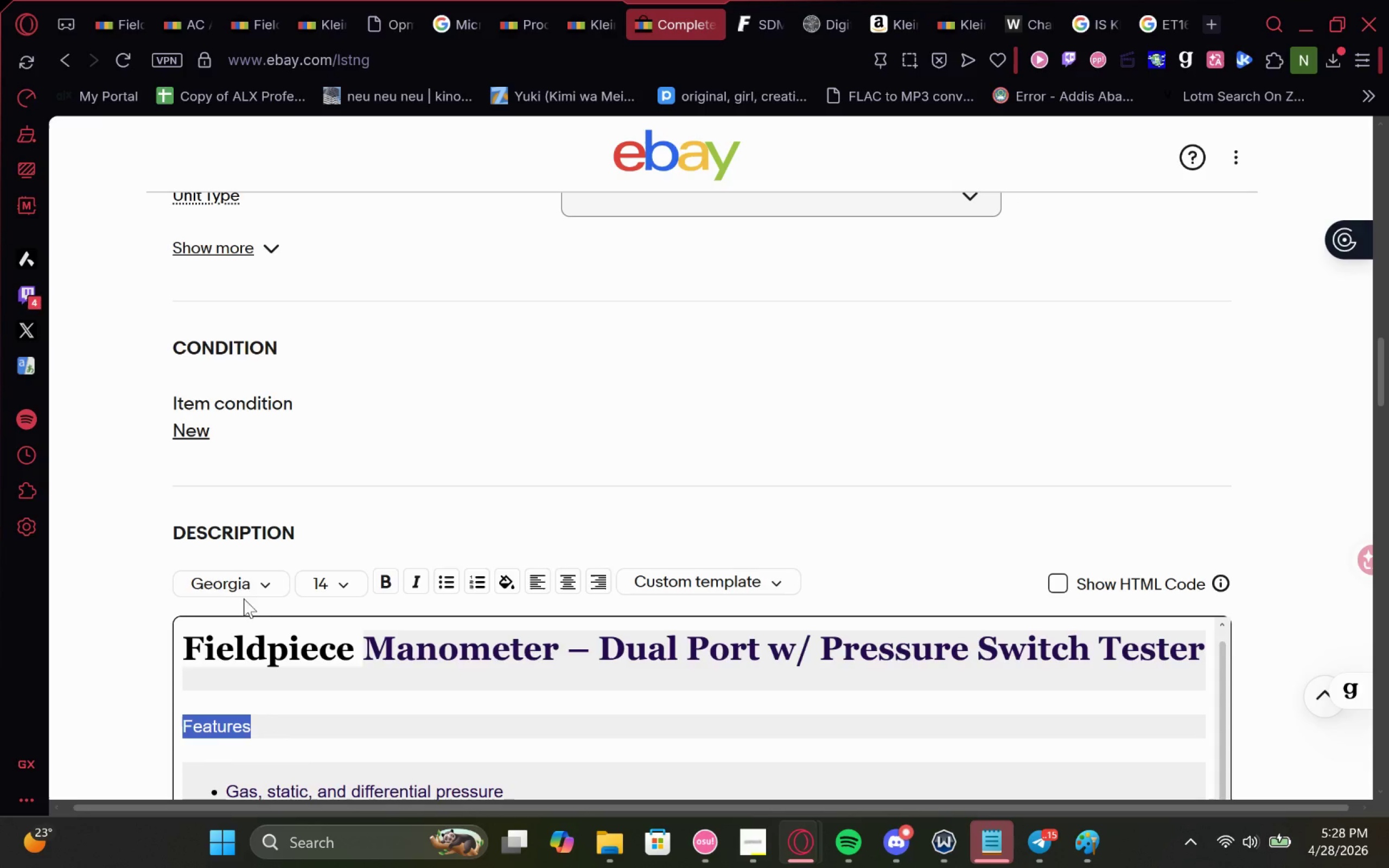 
left_click([251, 583])
 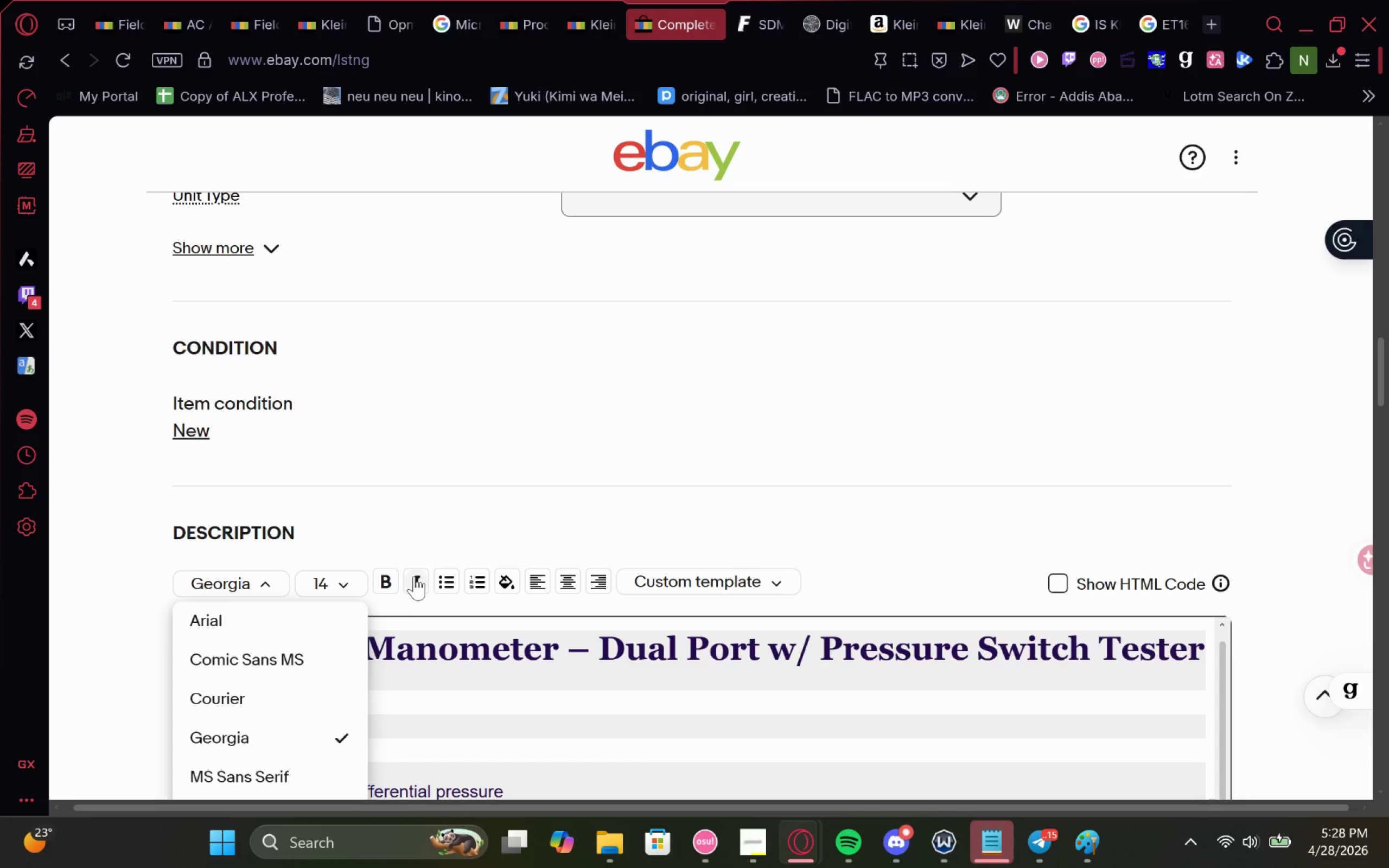 
left_click([390, 578])
 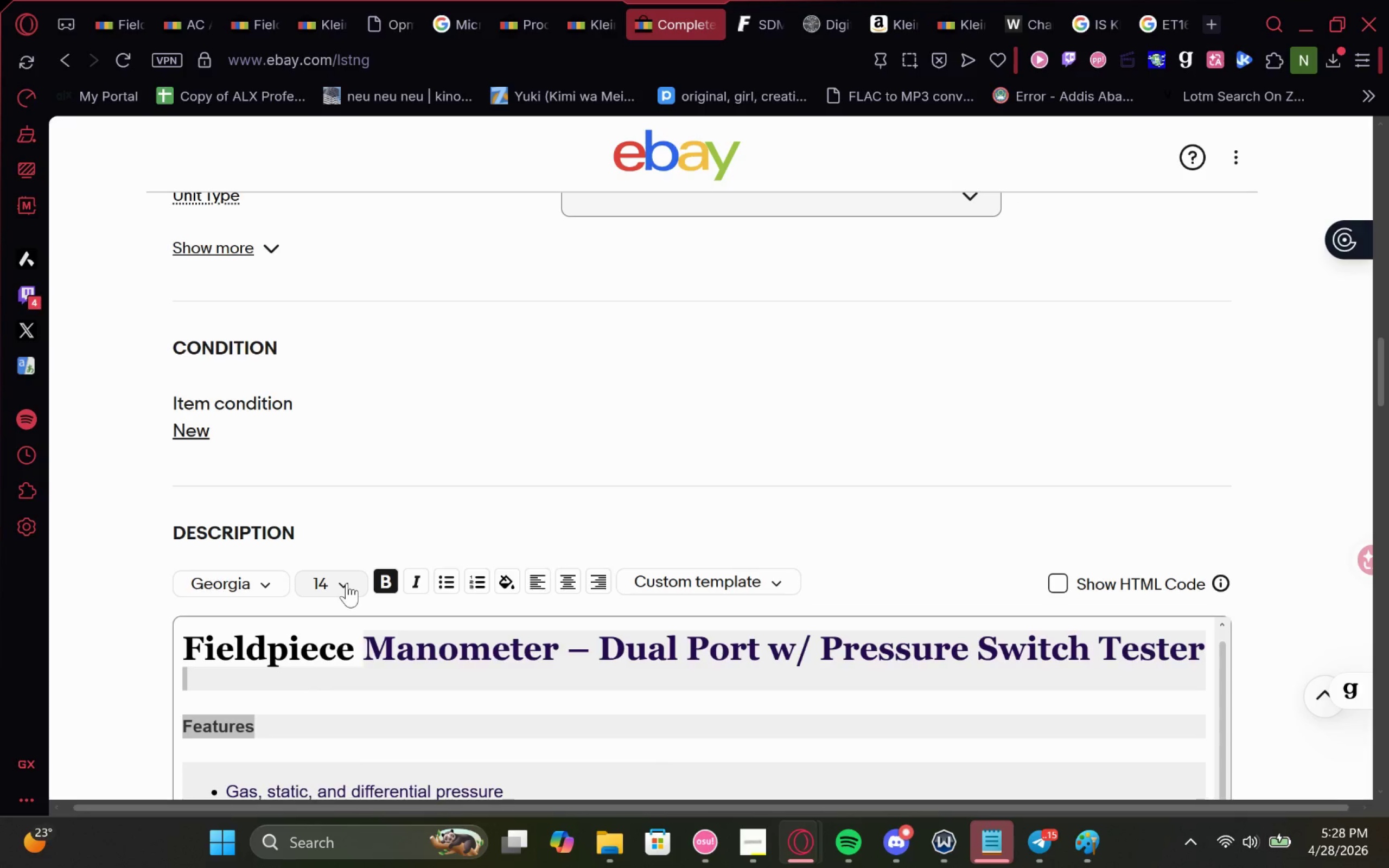 
left_click([347, 583])
 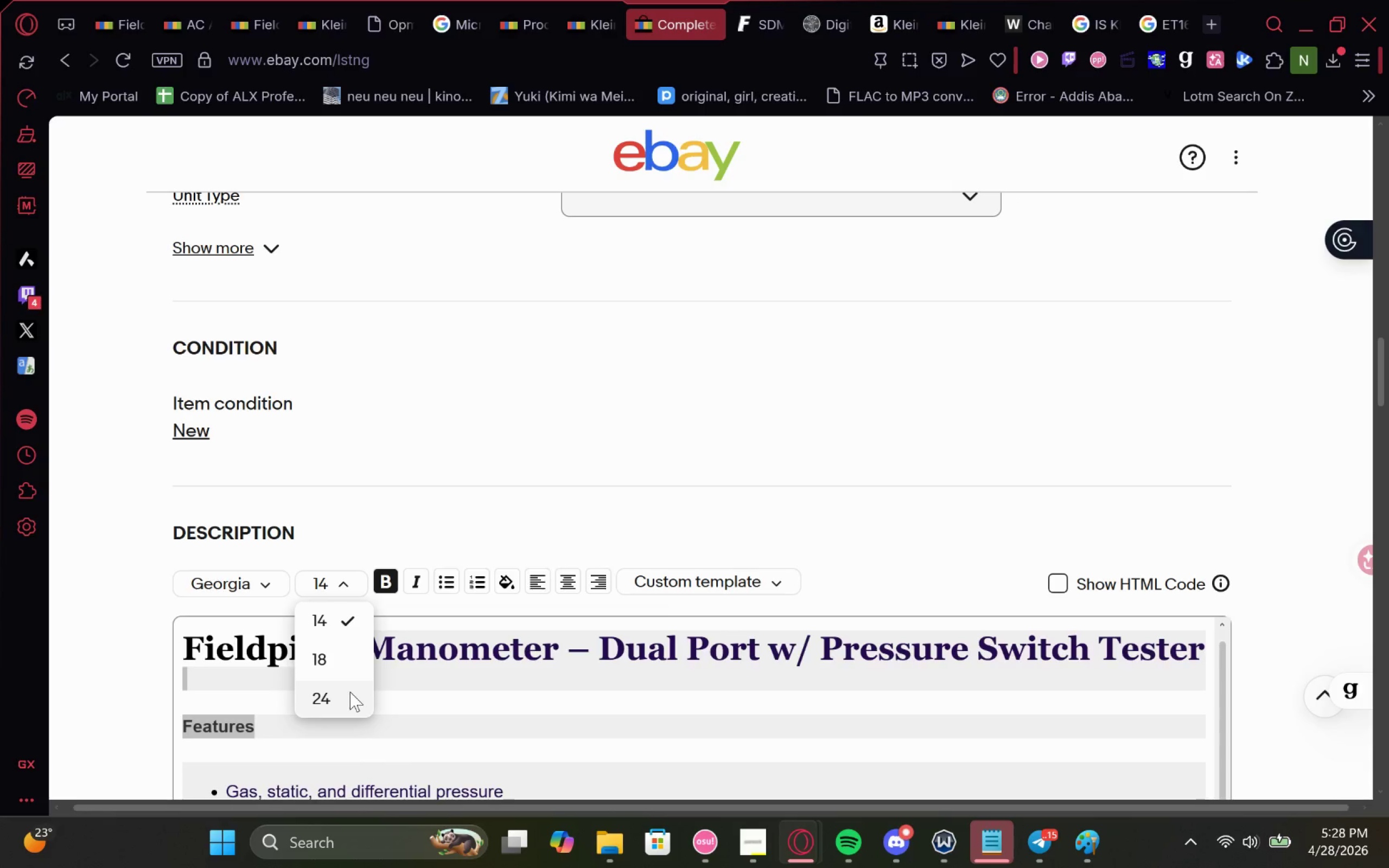 
left_click([348, 661])
 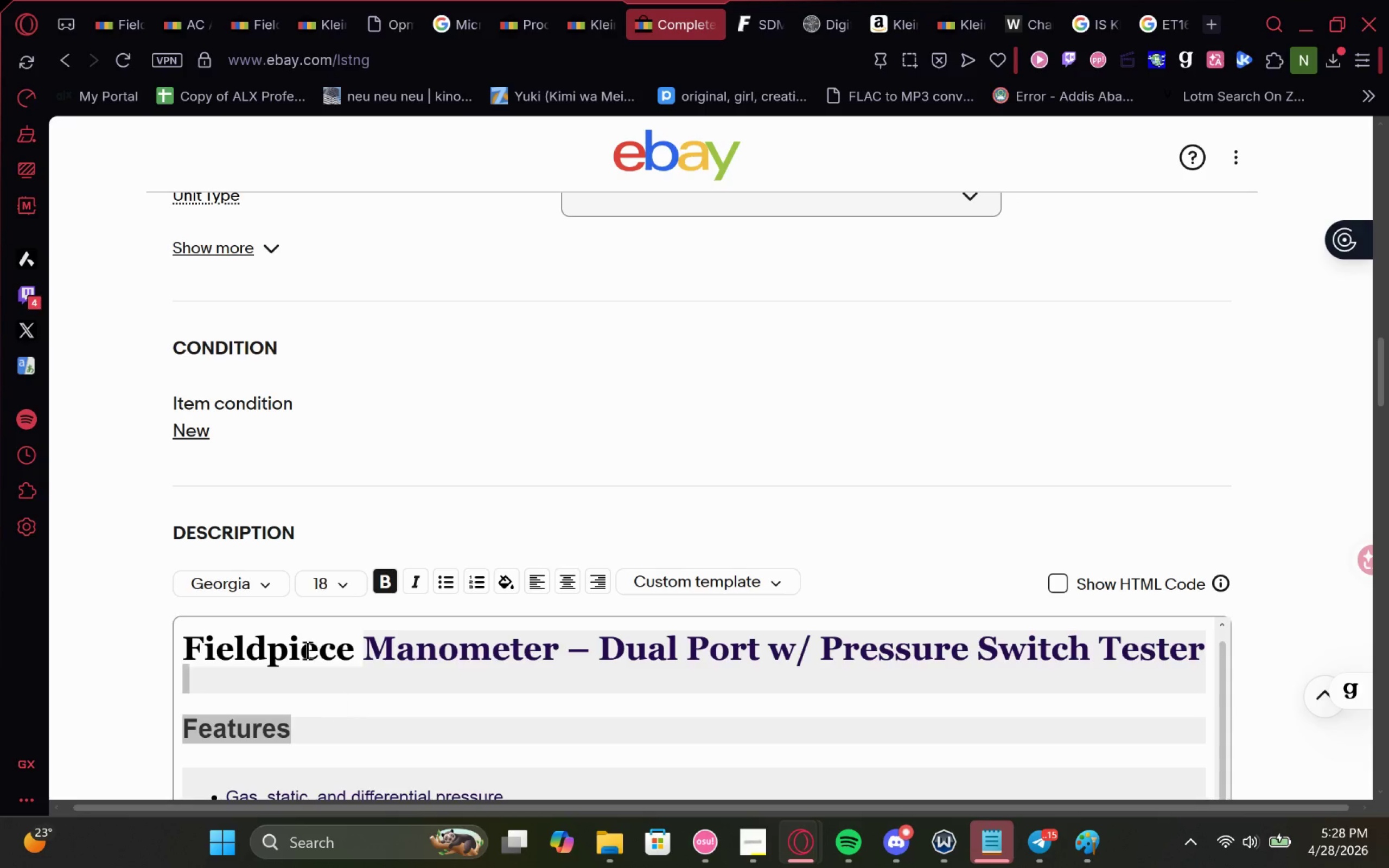 
left_click([276, 589])
 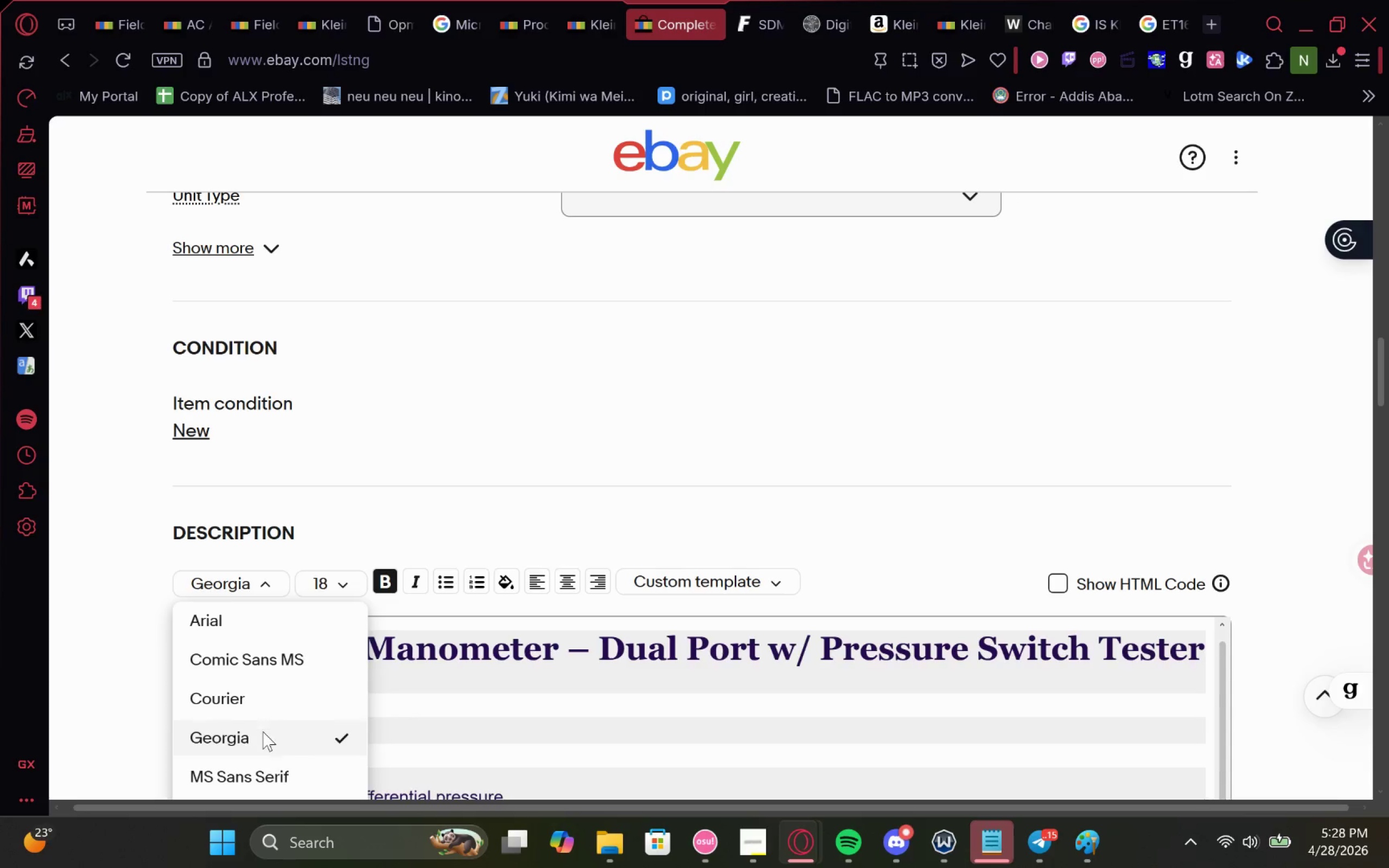 
left_click([263, 735])
 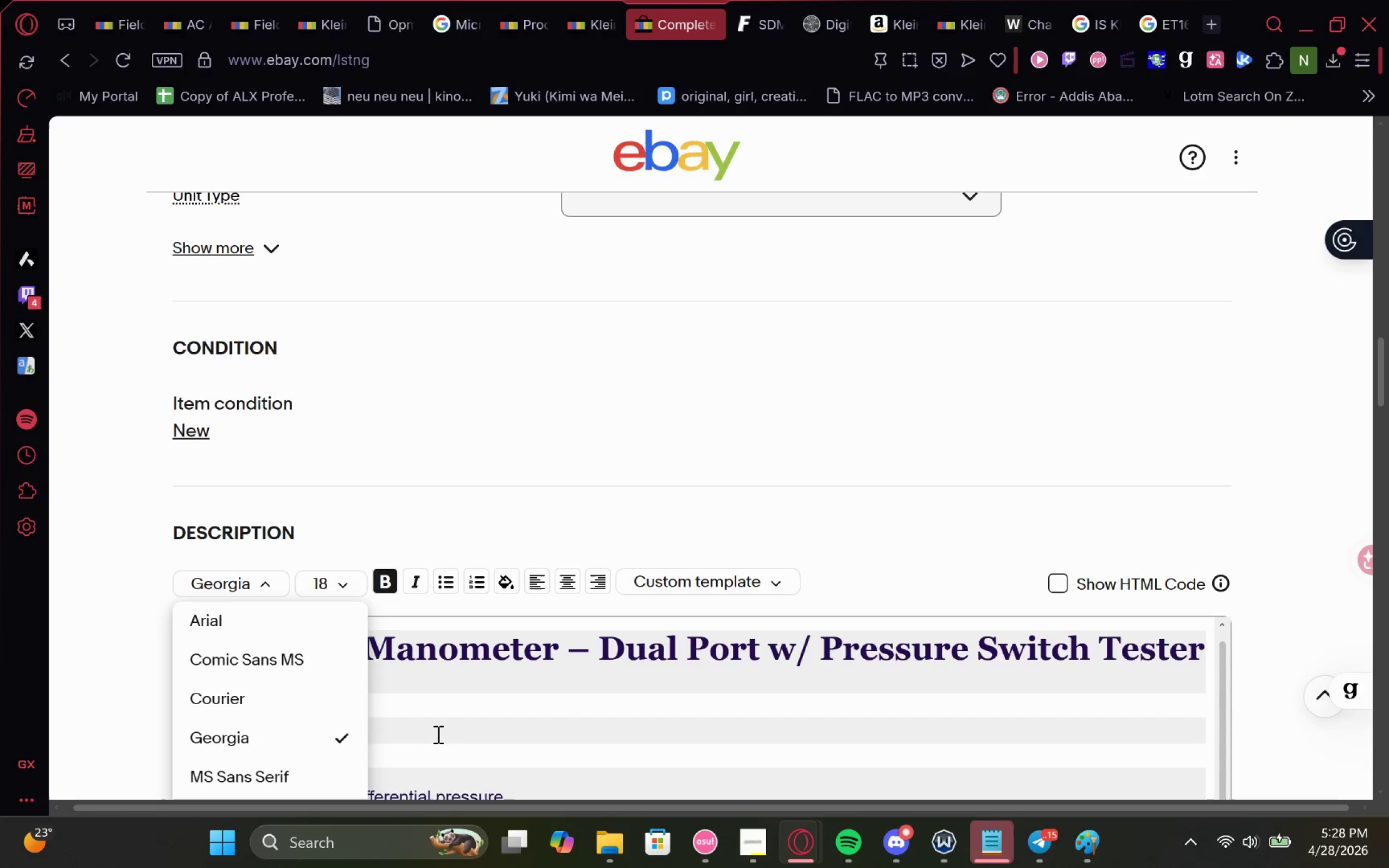 
left_click([434, 730])
 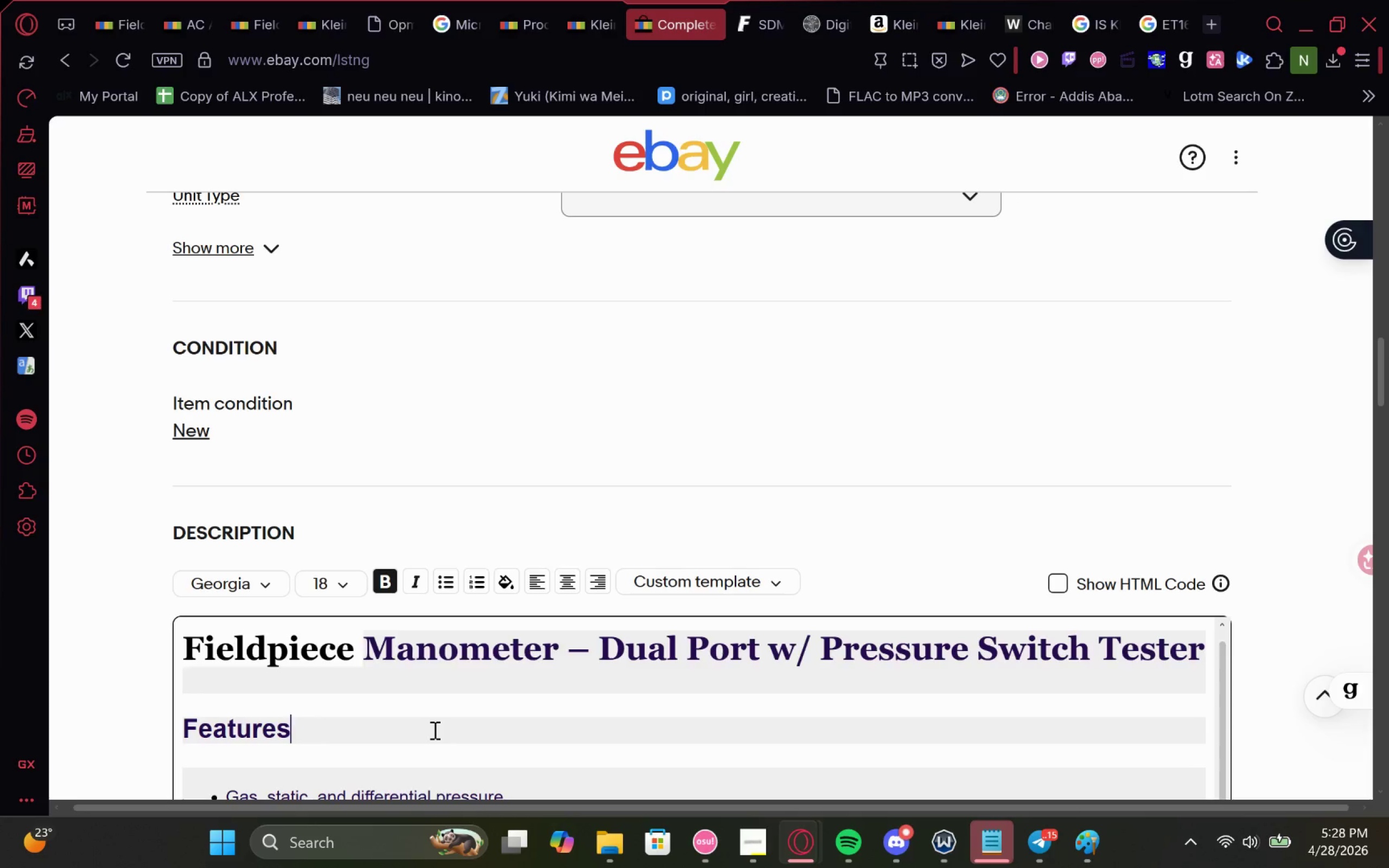 
left_click_drag(start_coordinate=[425, 729], to_coordinate=[155, 723])
 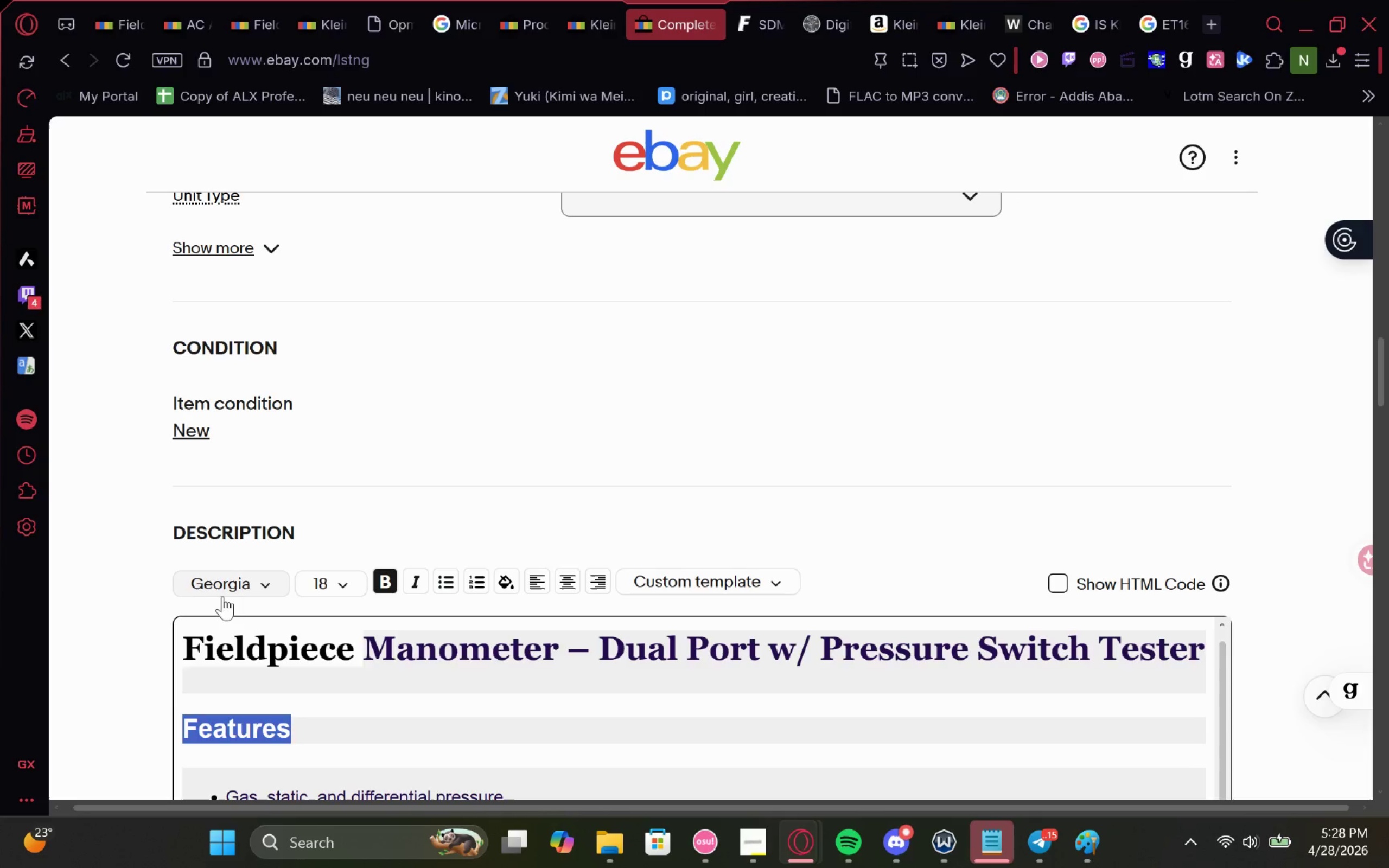 
left_click([233, 584])
 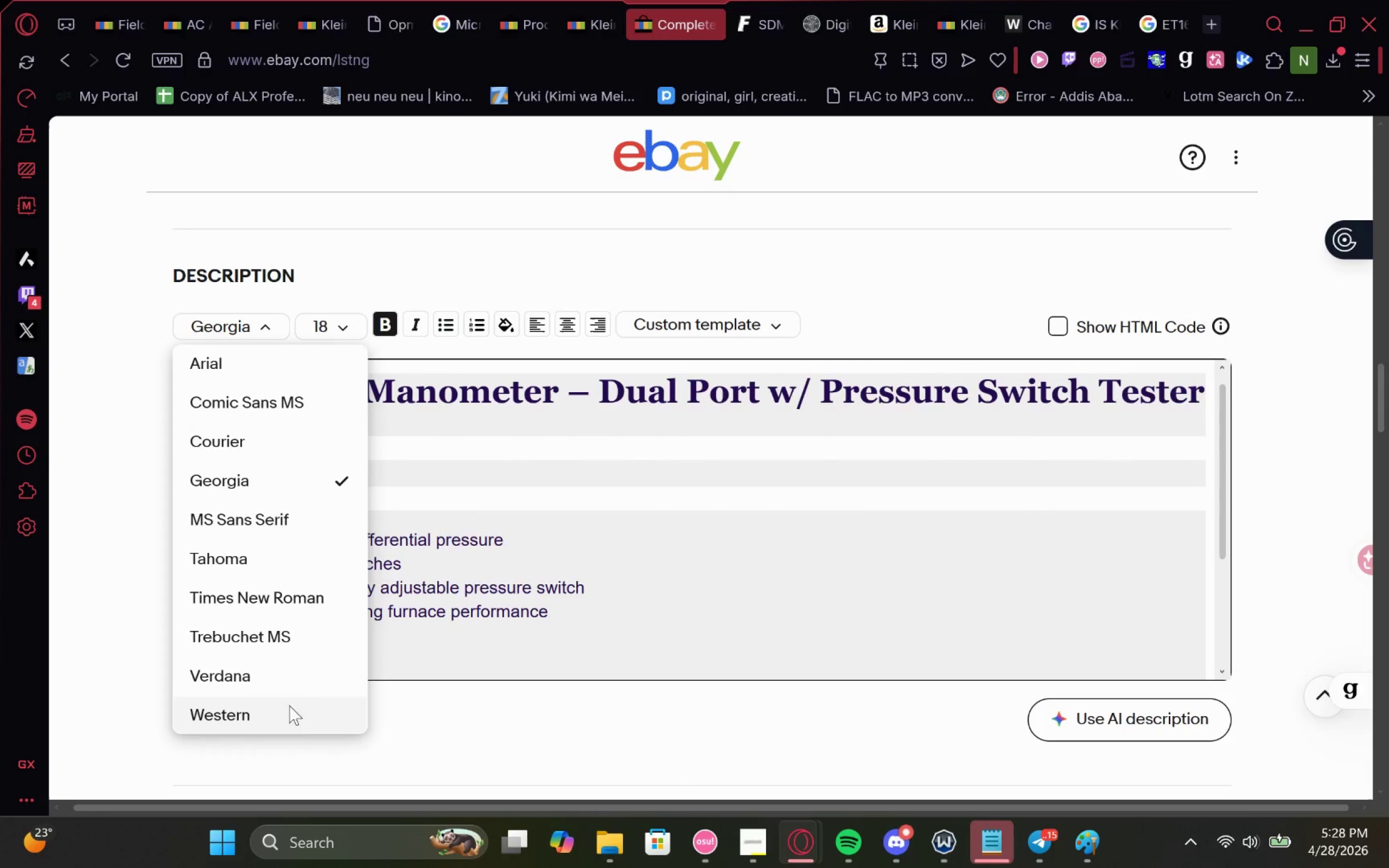 
left_click([226, 680])
 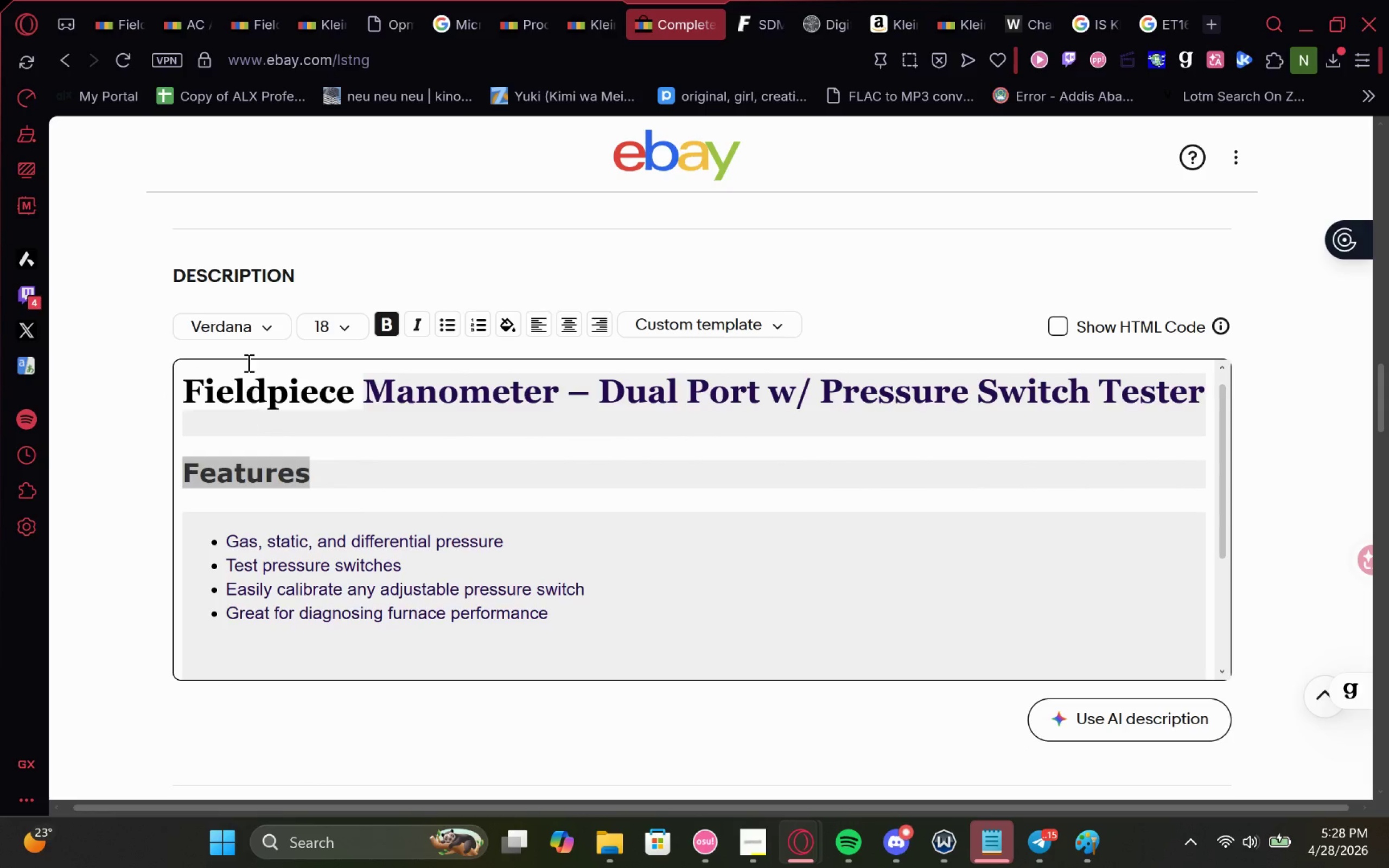 
left_click([252, 315])
 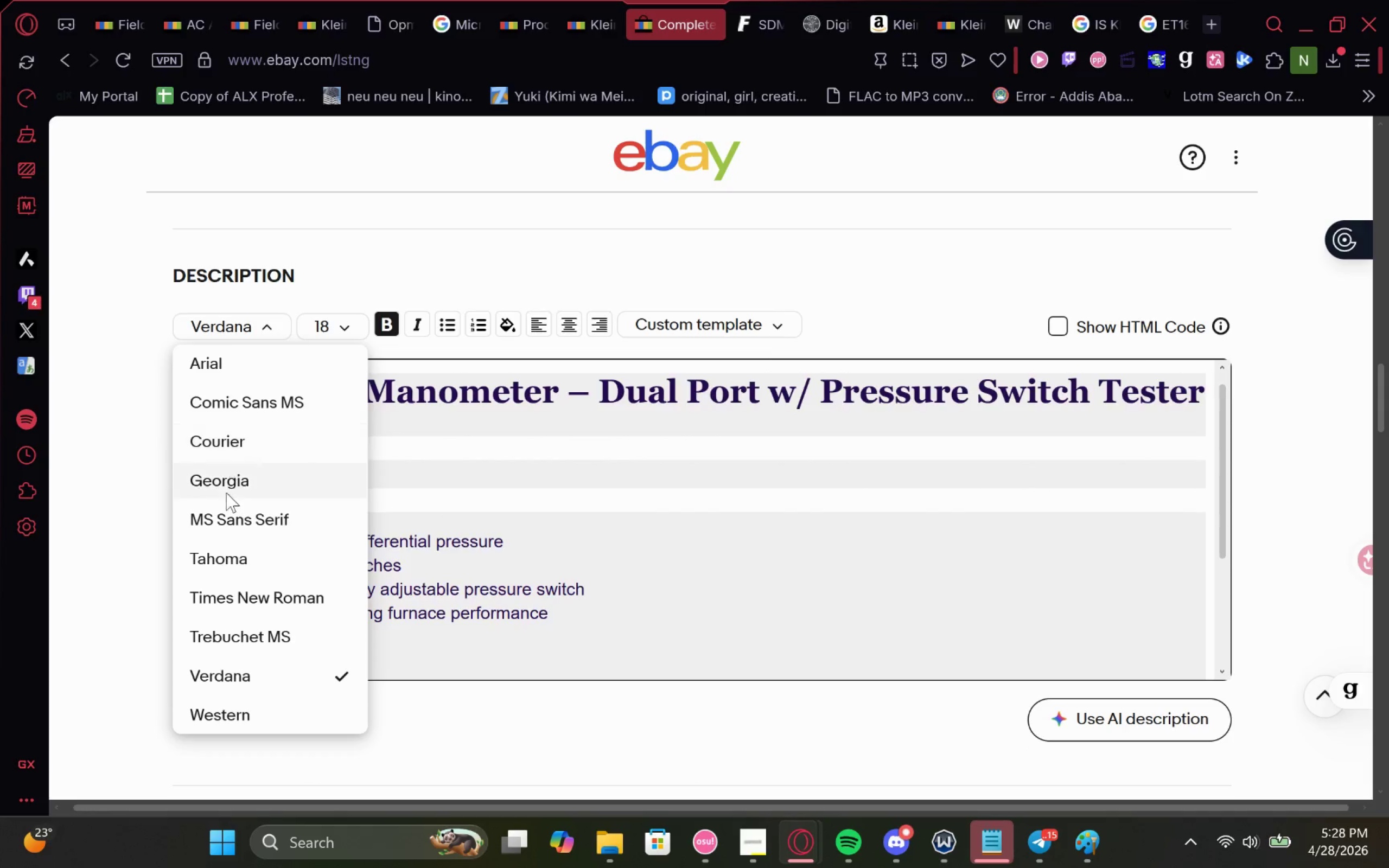 
left_click([228, 478])
 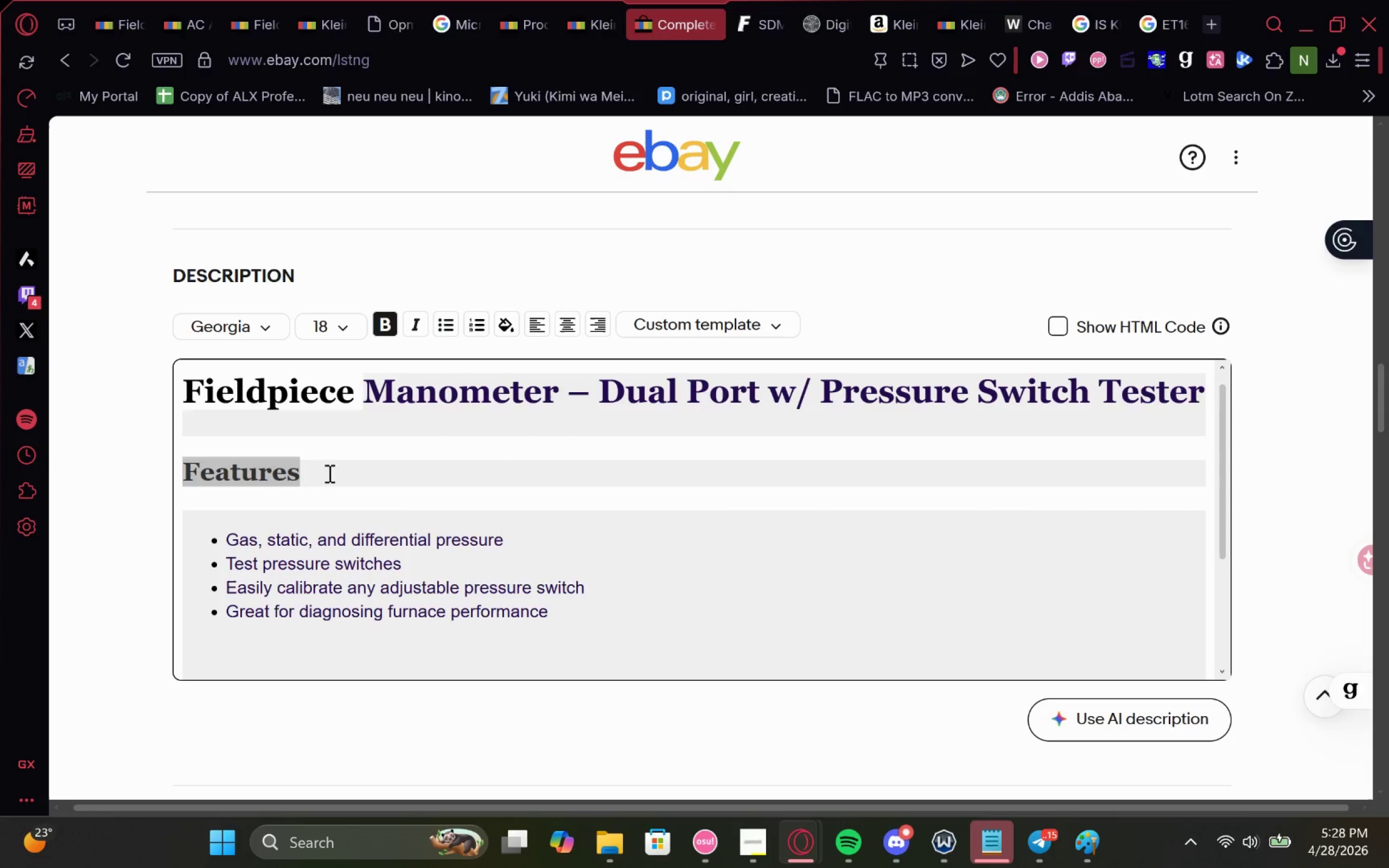 
left_click([328, 473])
 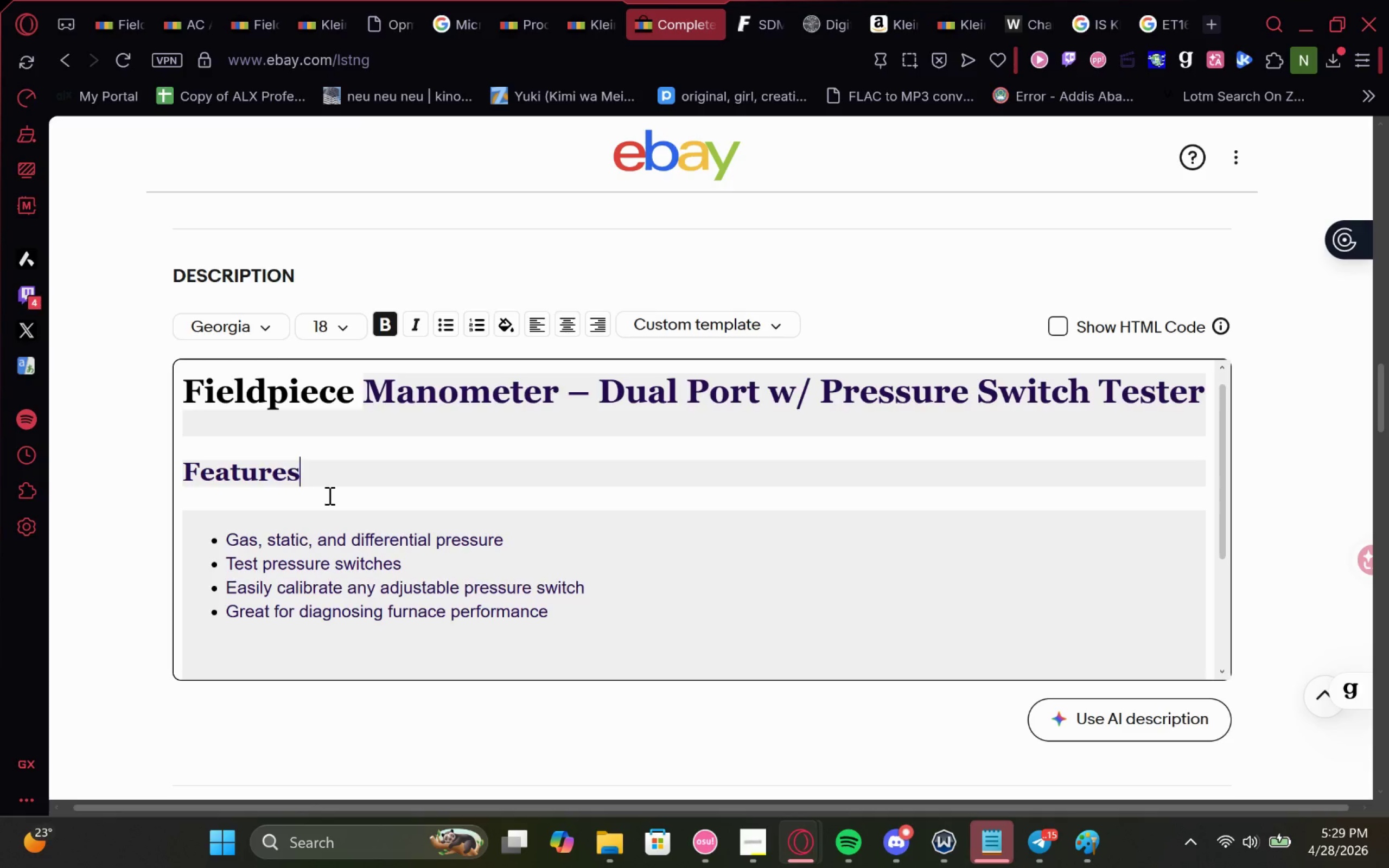 
key(Shift+ShiftLeft)
 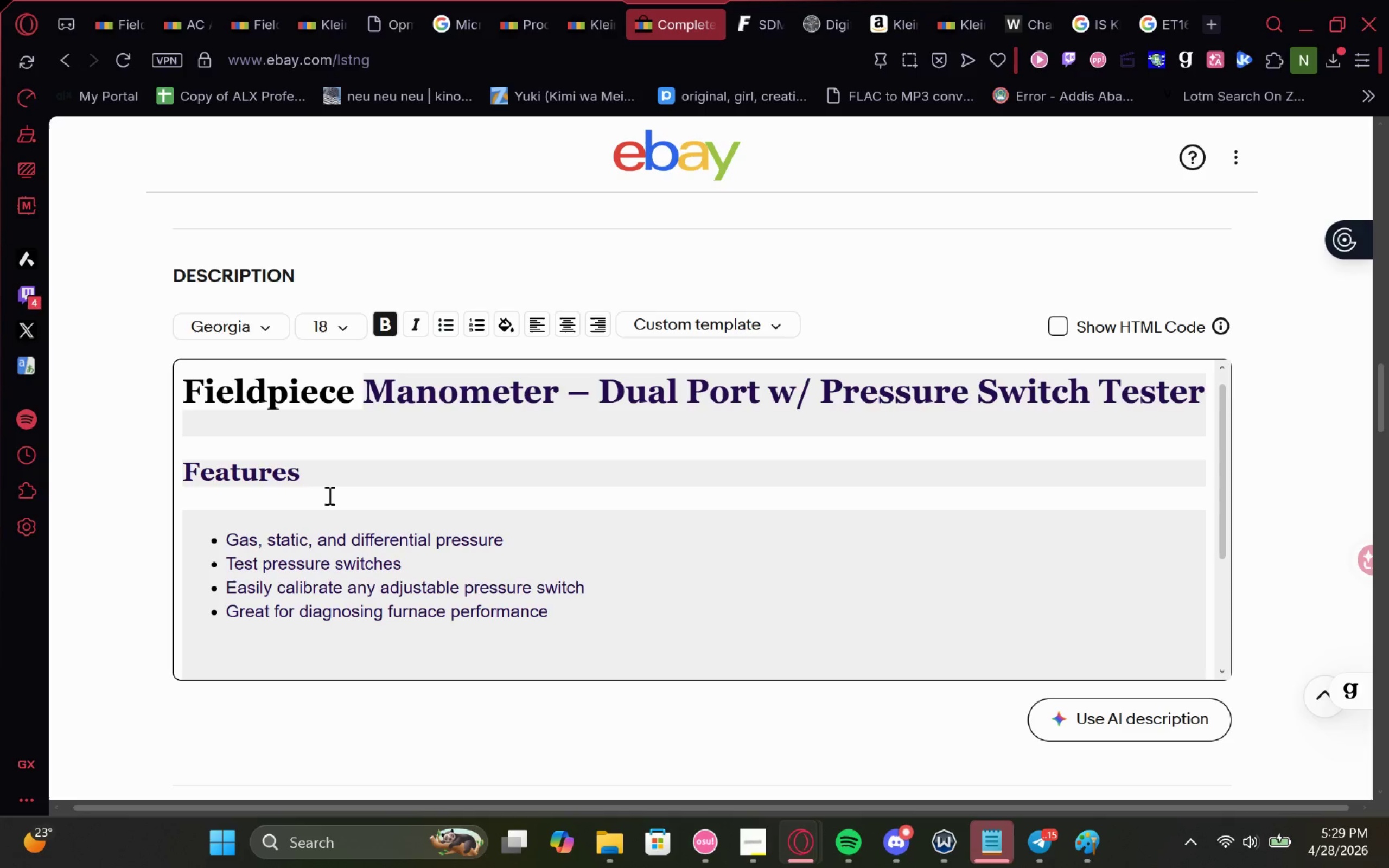 
key(Shift+Semicolon)
 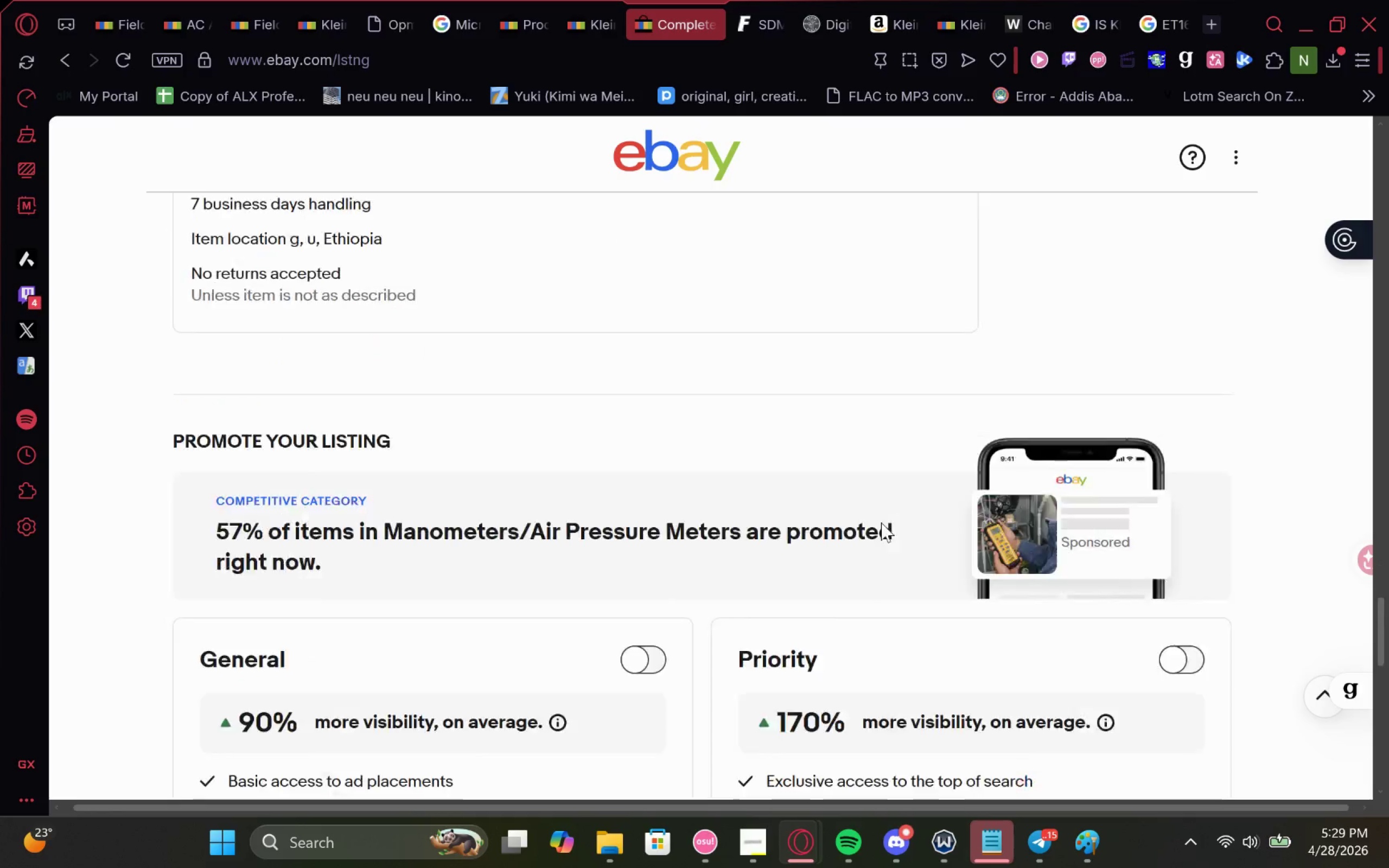 
left_click([726, 372])
 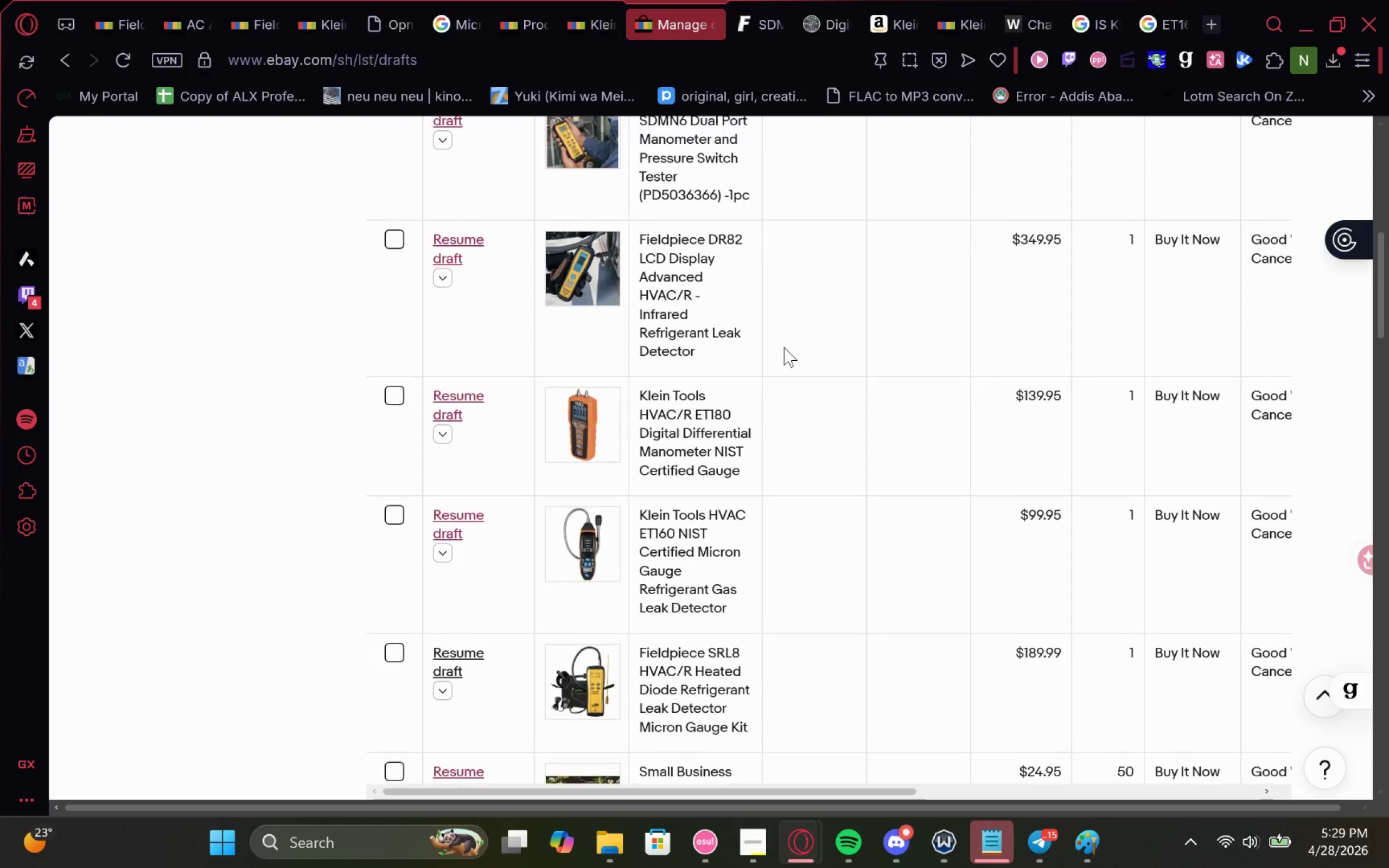 
wait(34.86)
 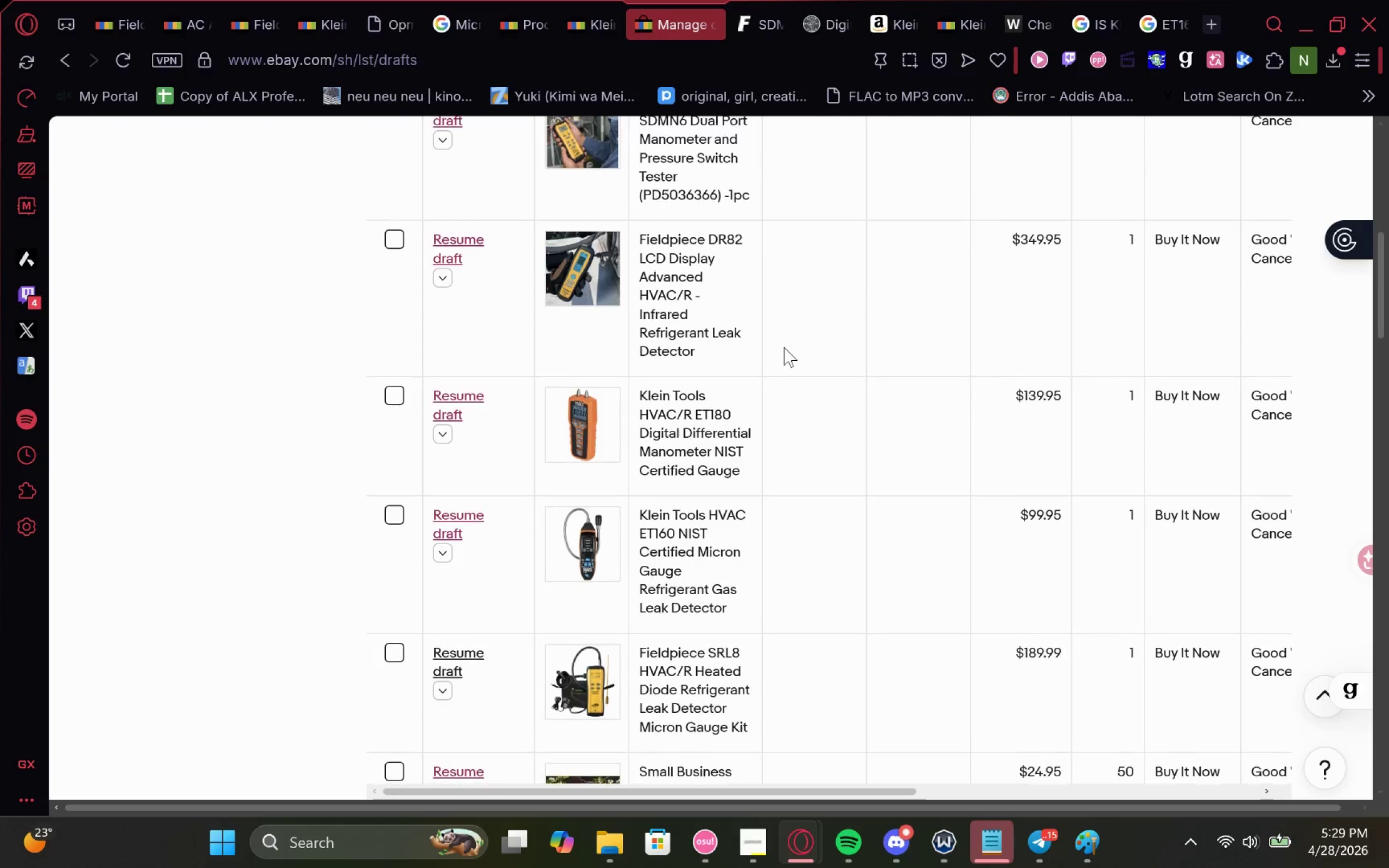 
left_click([451, 596])
 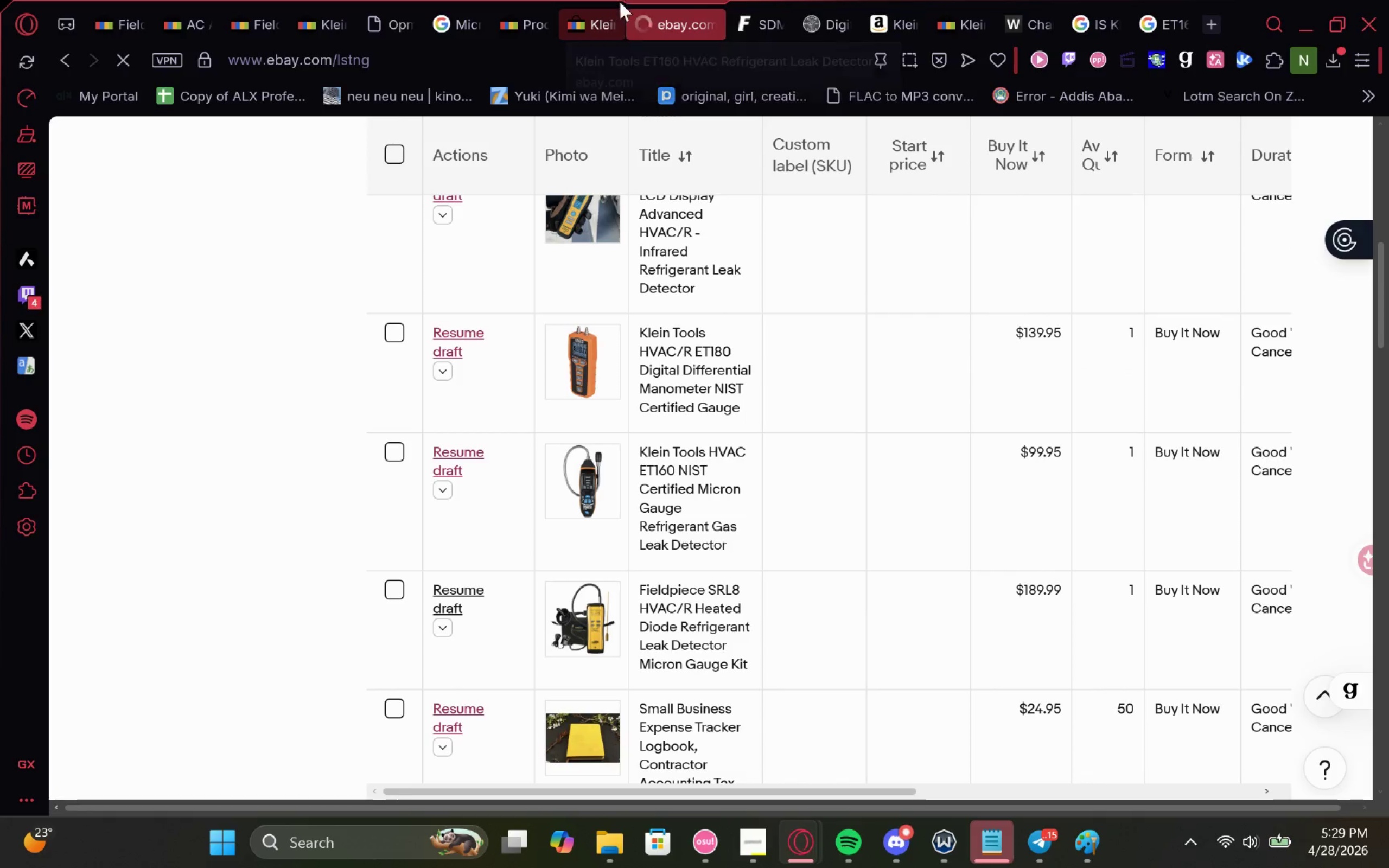 
left_click([763, 7])
 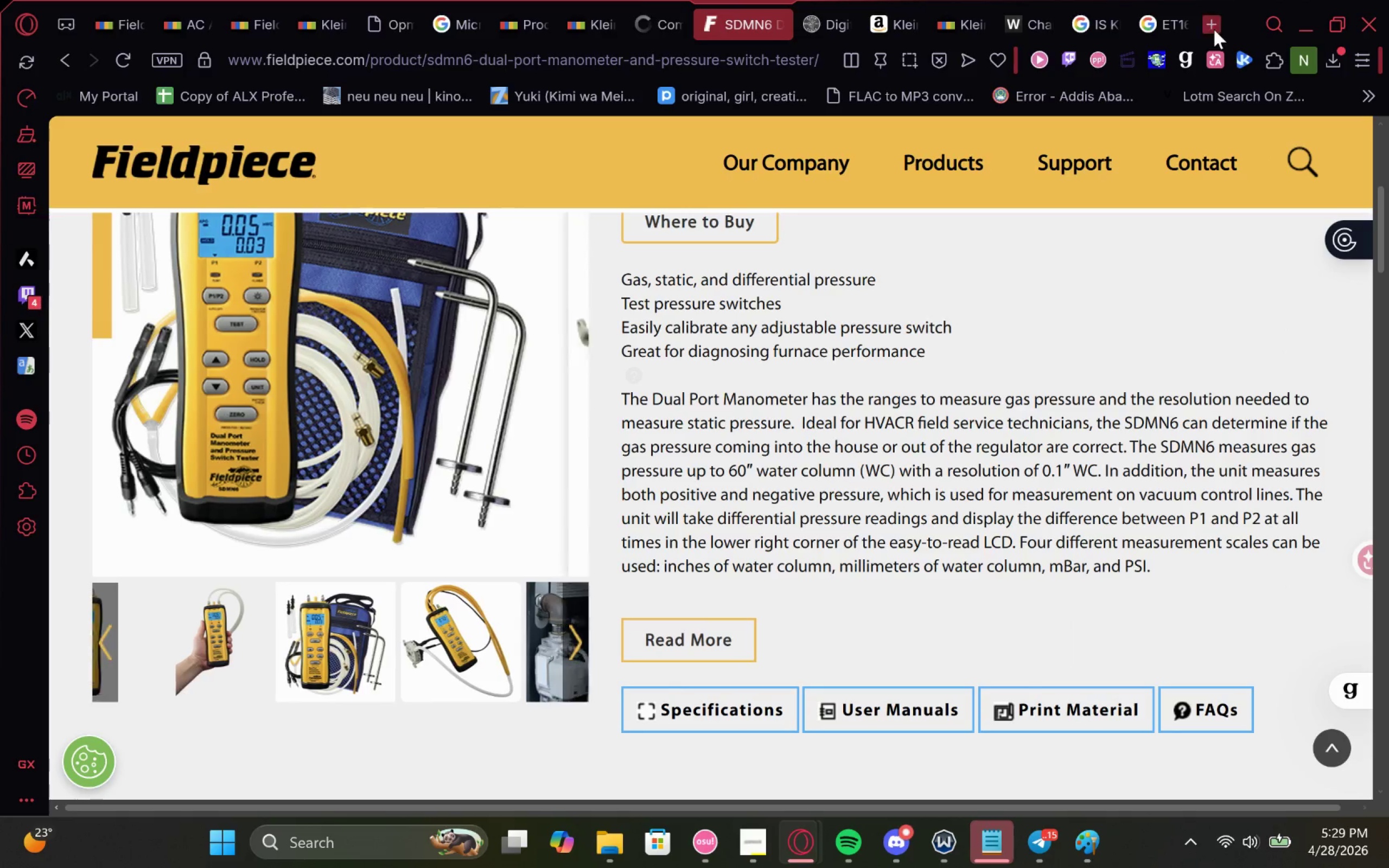 
left_click([890, 4])
 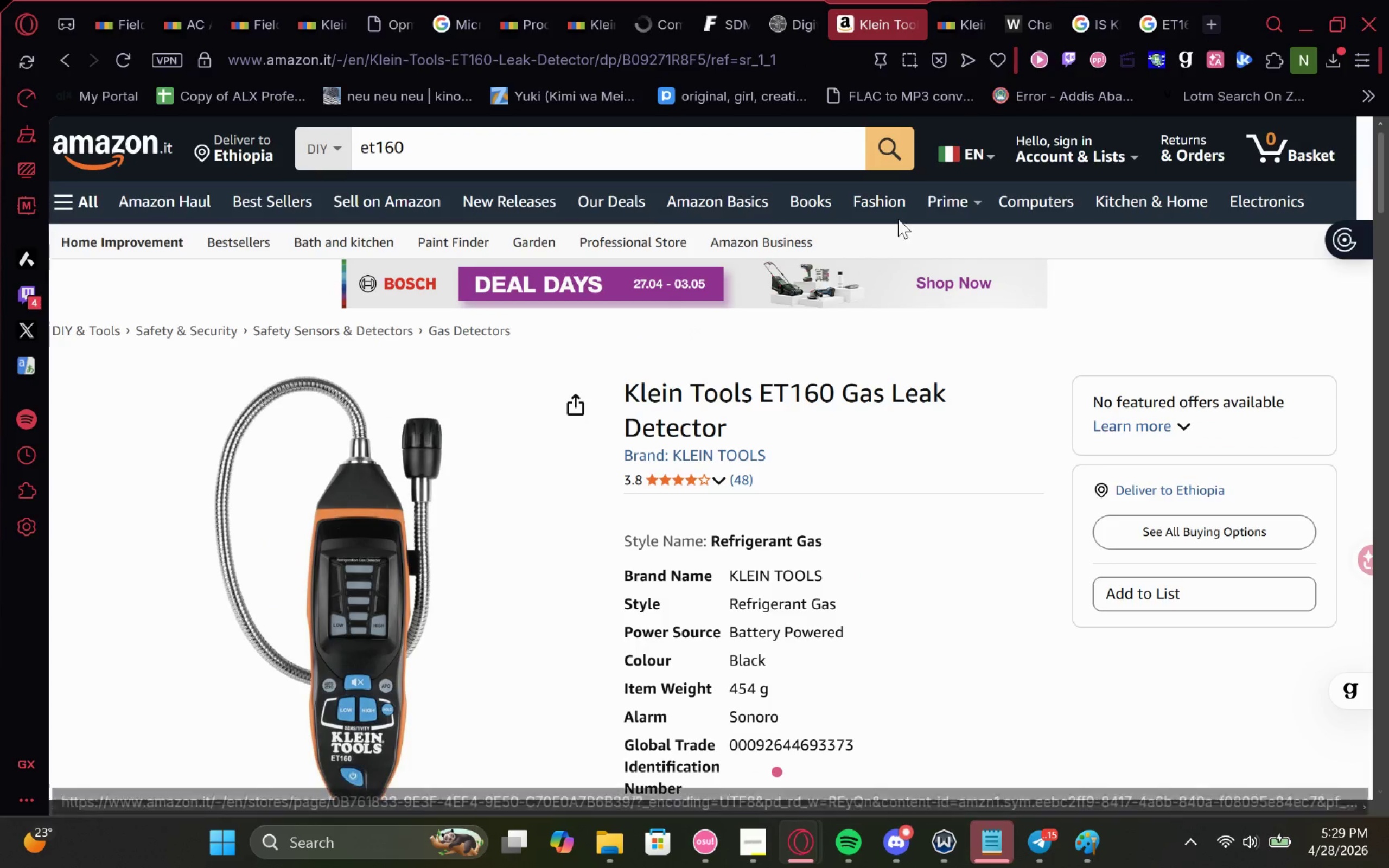 
left_click_drag(start_coordinate=[713, 150], to_coordinate=[76, 144])
 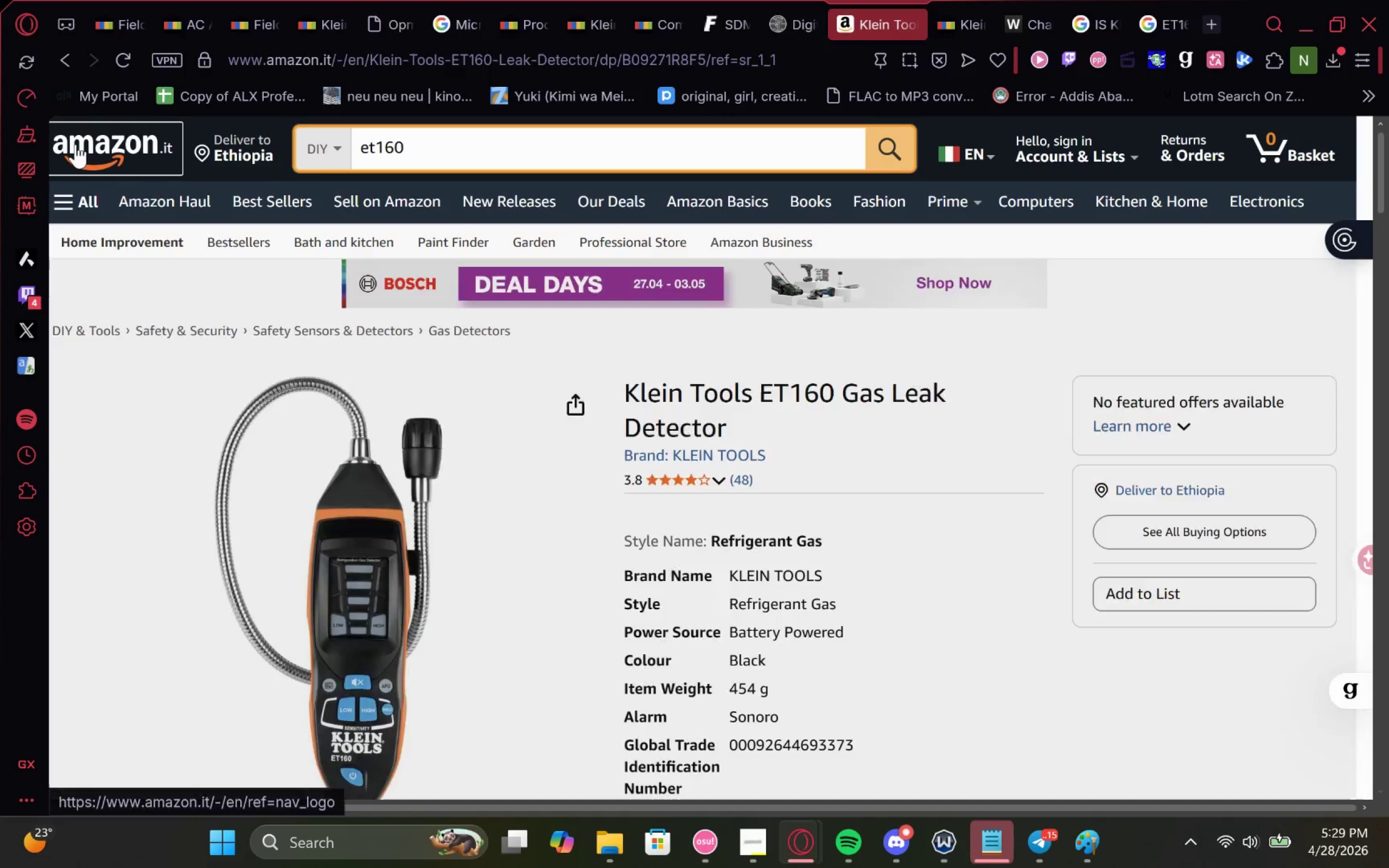 
key(Control+ControlLeft)
 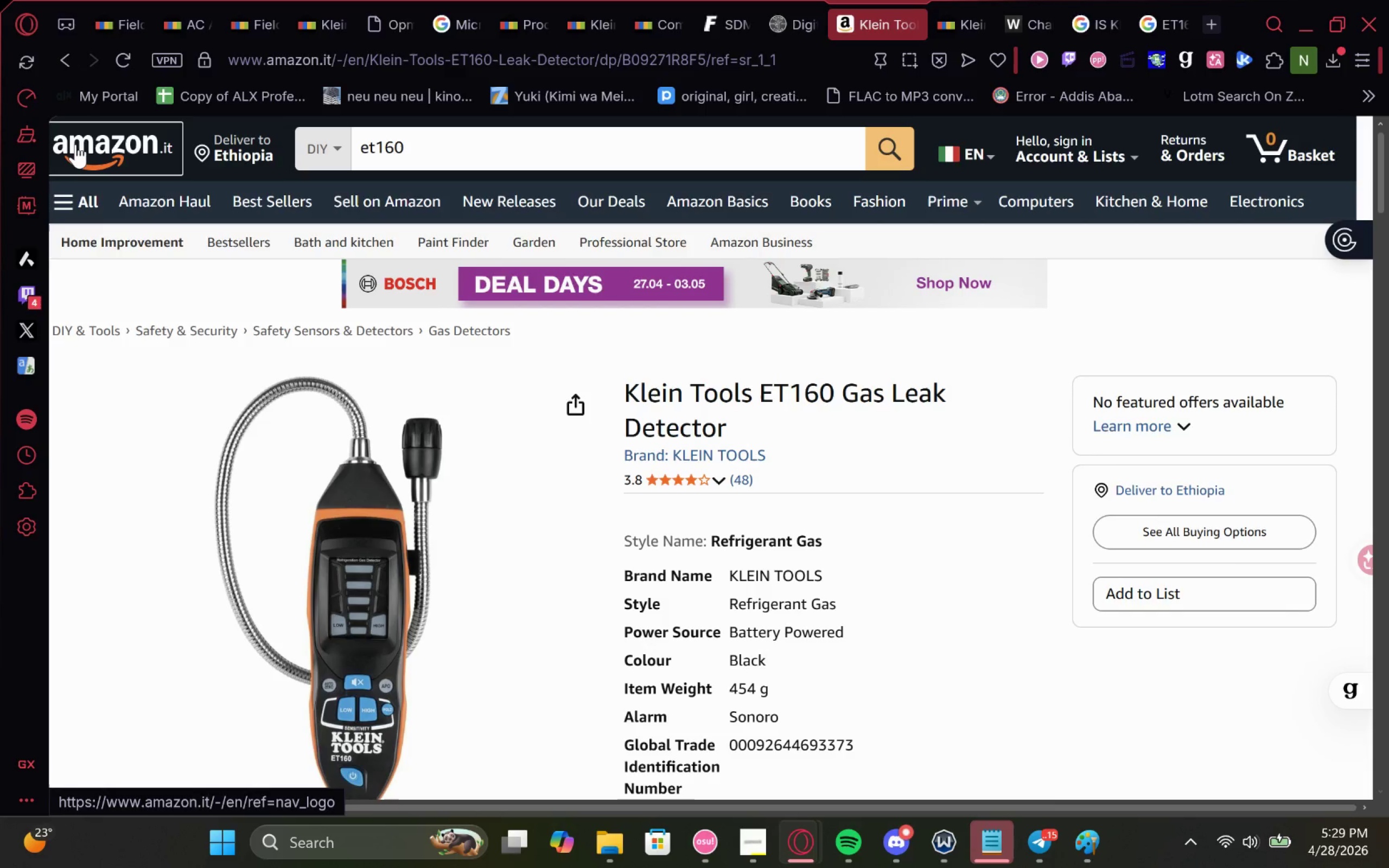 
hold_key(key=ShiftLeft, duration=0.67)
 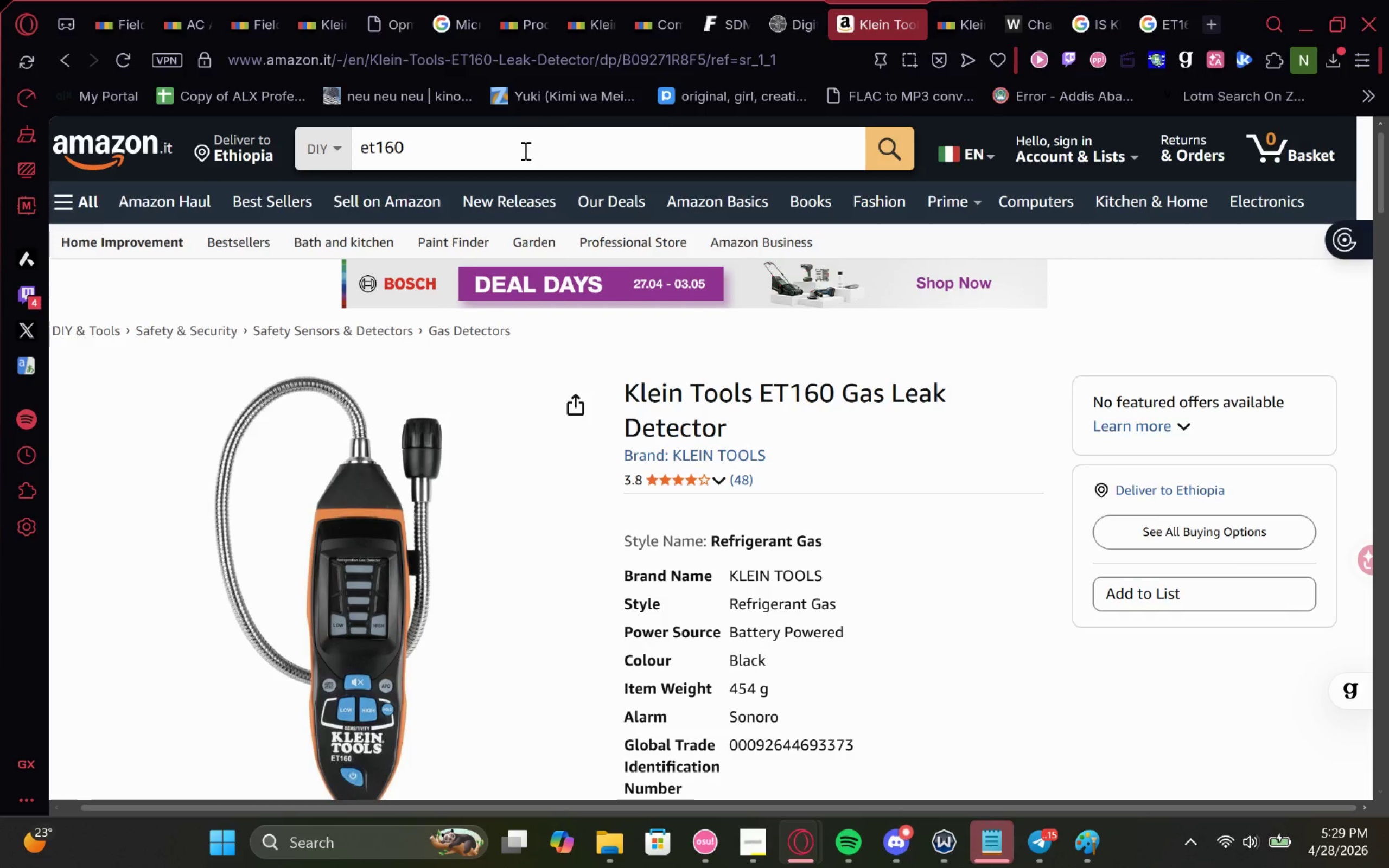 
left_click_drag(start_coordinate=[524, 150], to_coordinate=[265, 175])
 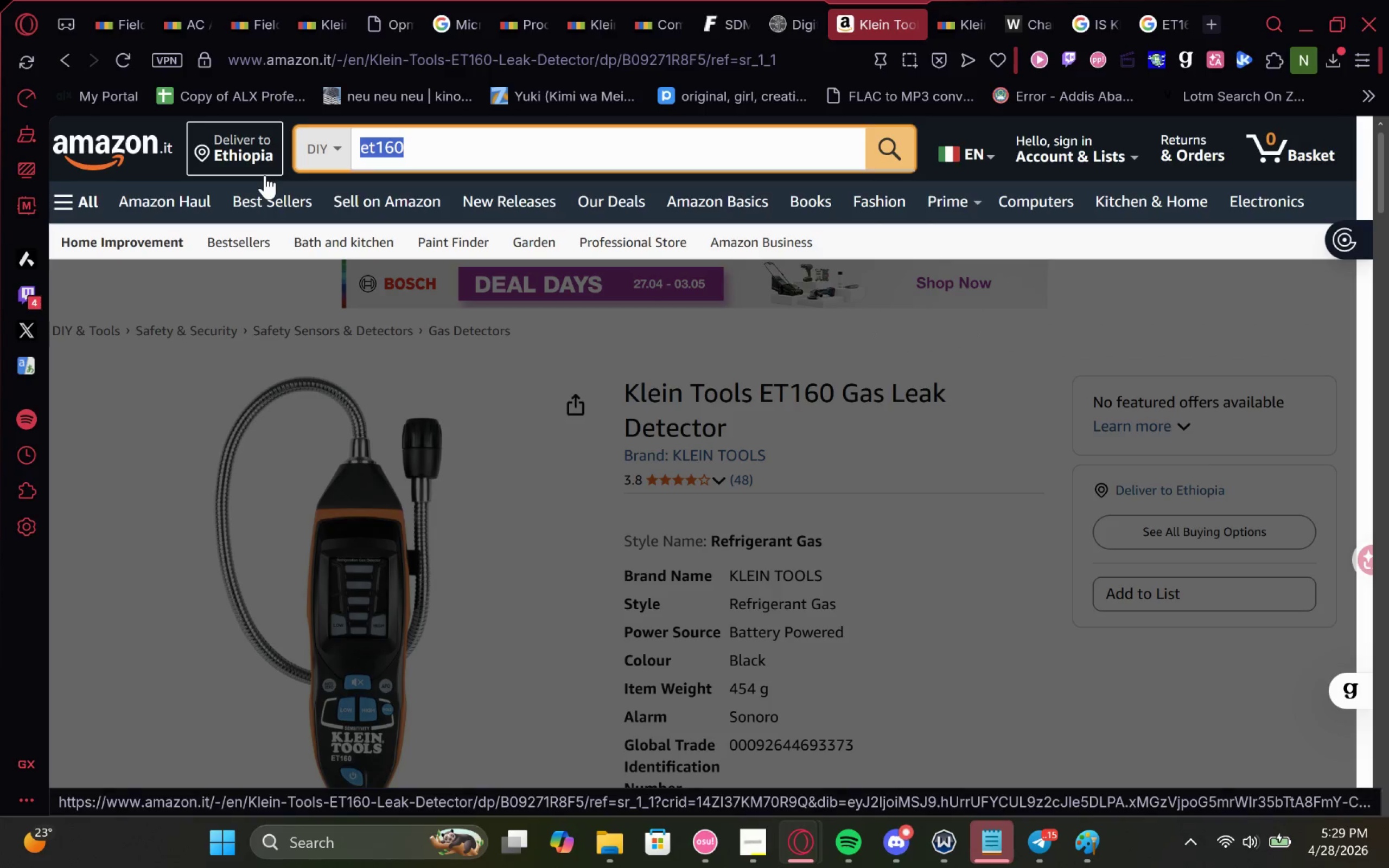 
type(SRl8)
 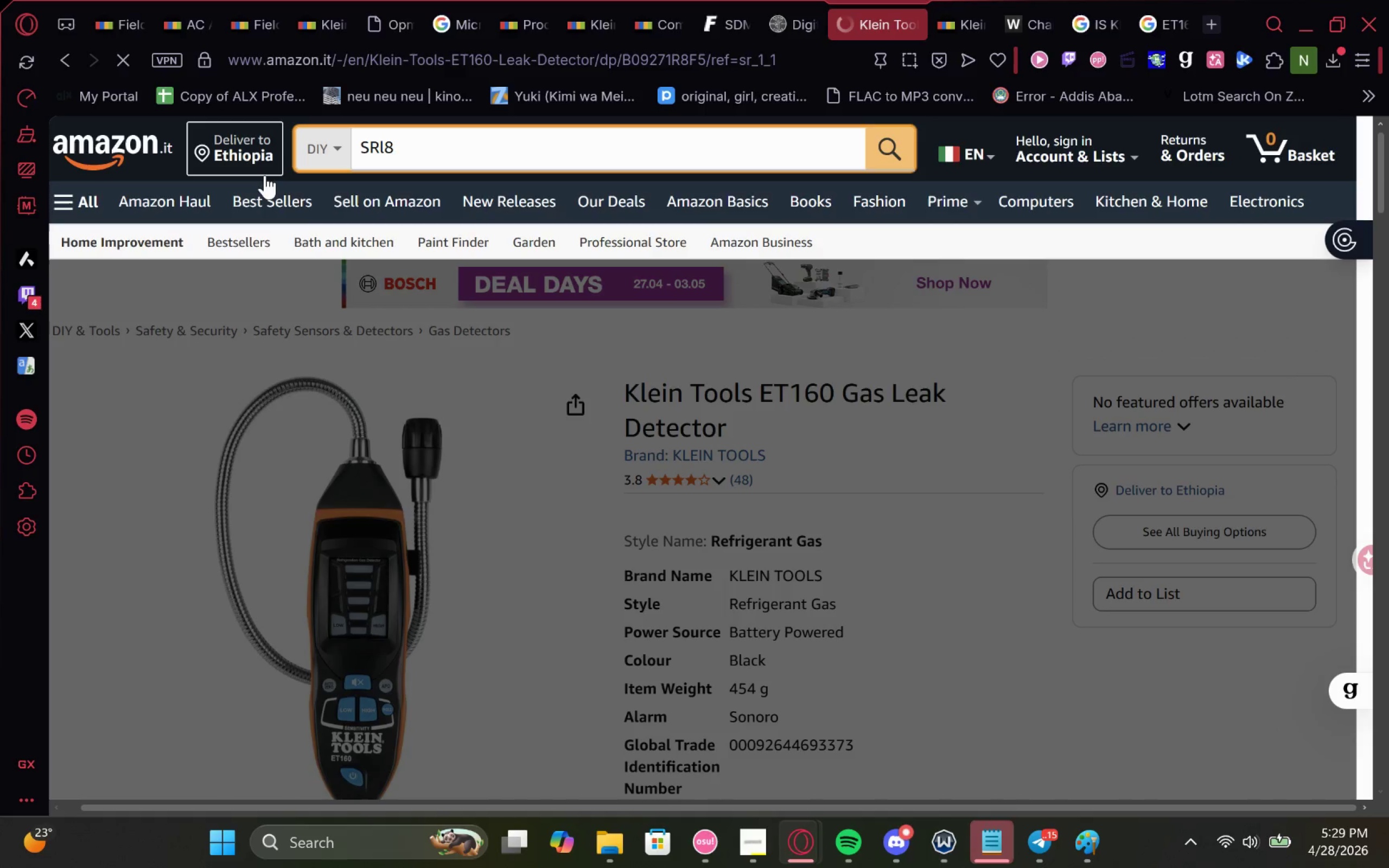 
 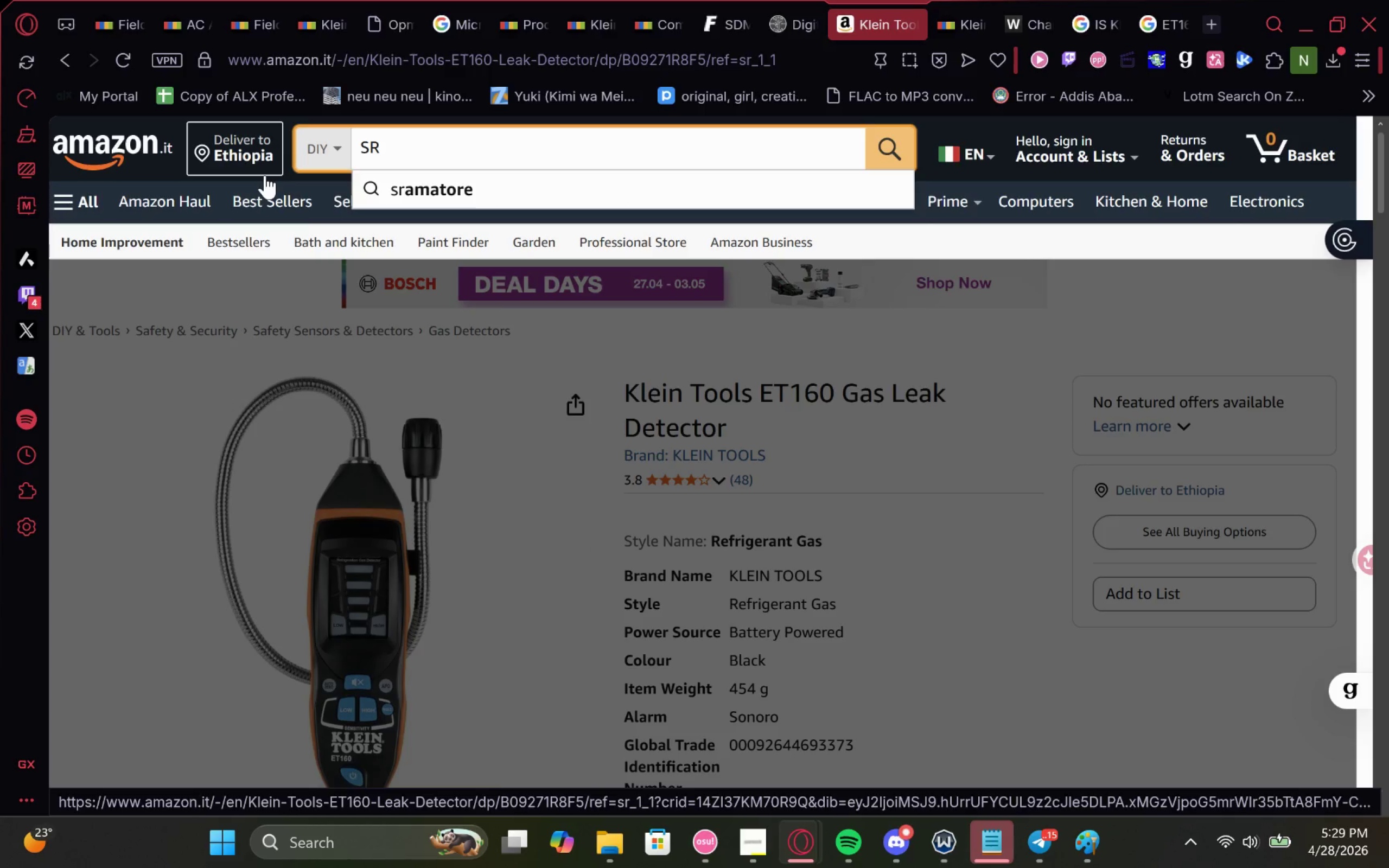 
key(Enter)
 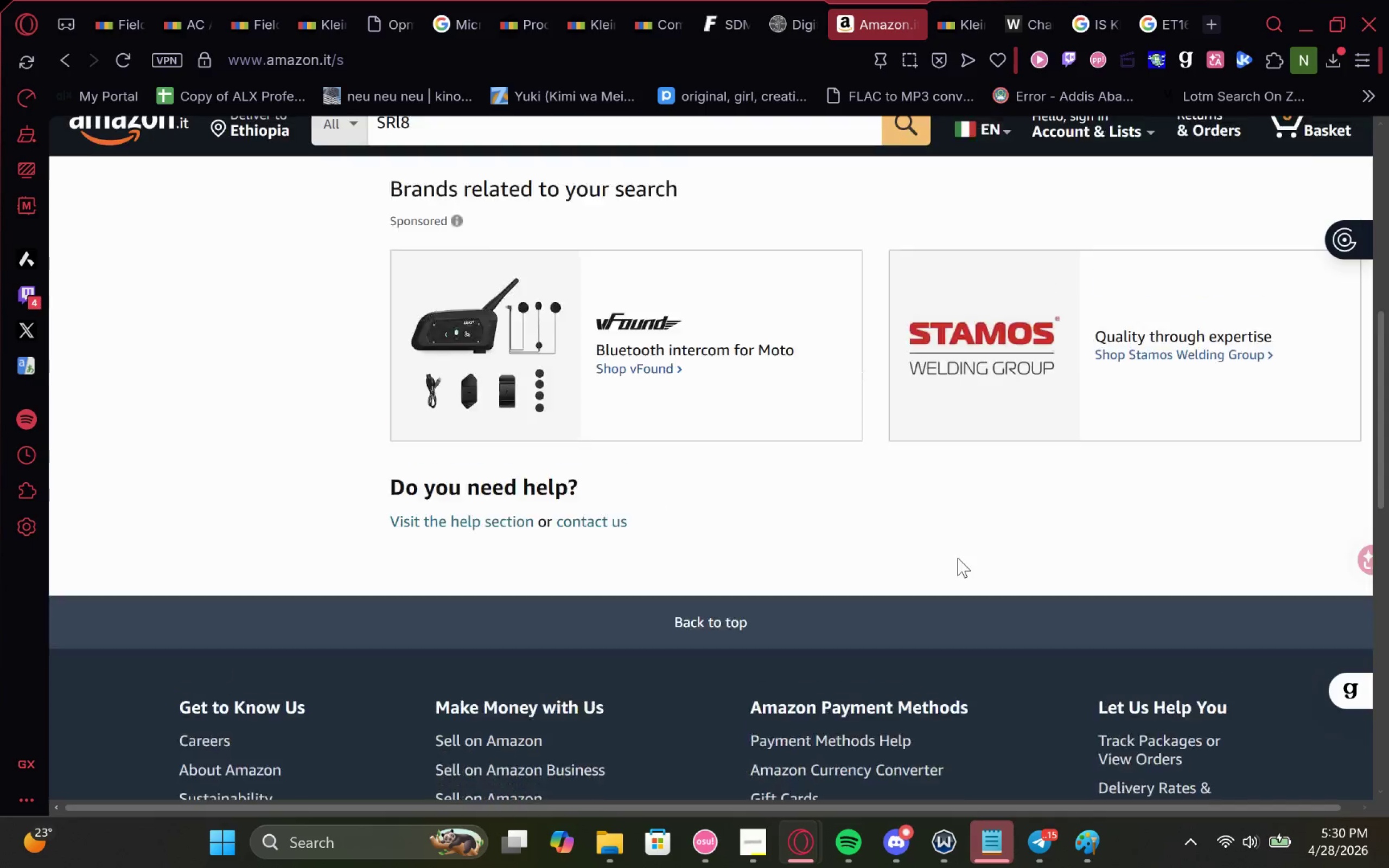 
wait(7.81)
 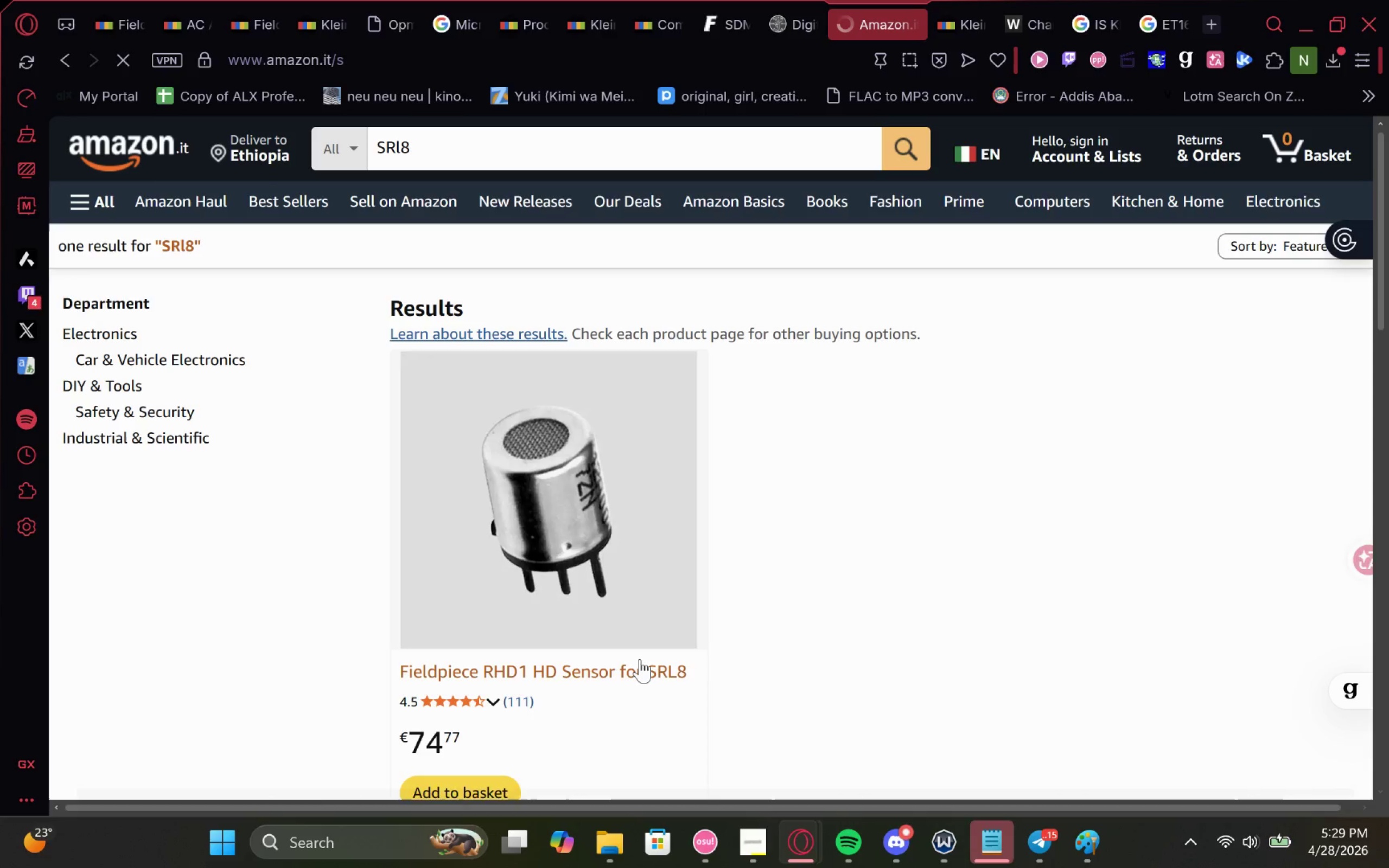 
left_click([445, 59])
 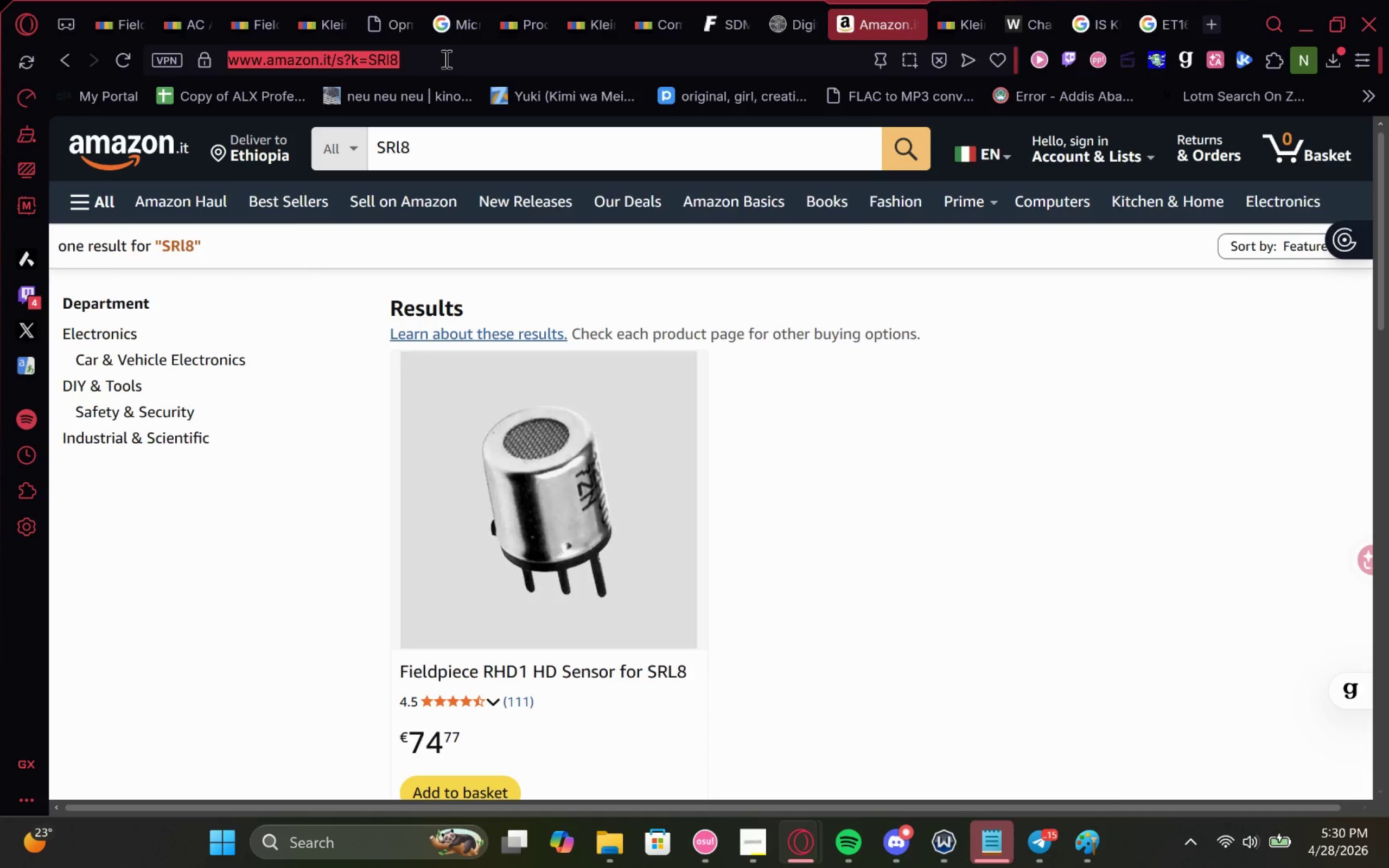 
type(SRL*)
key(Backspace)
type(8)
 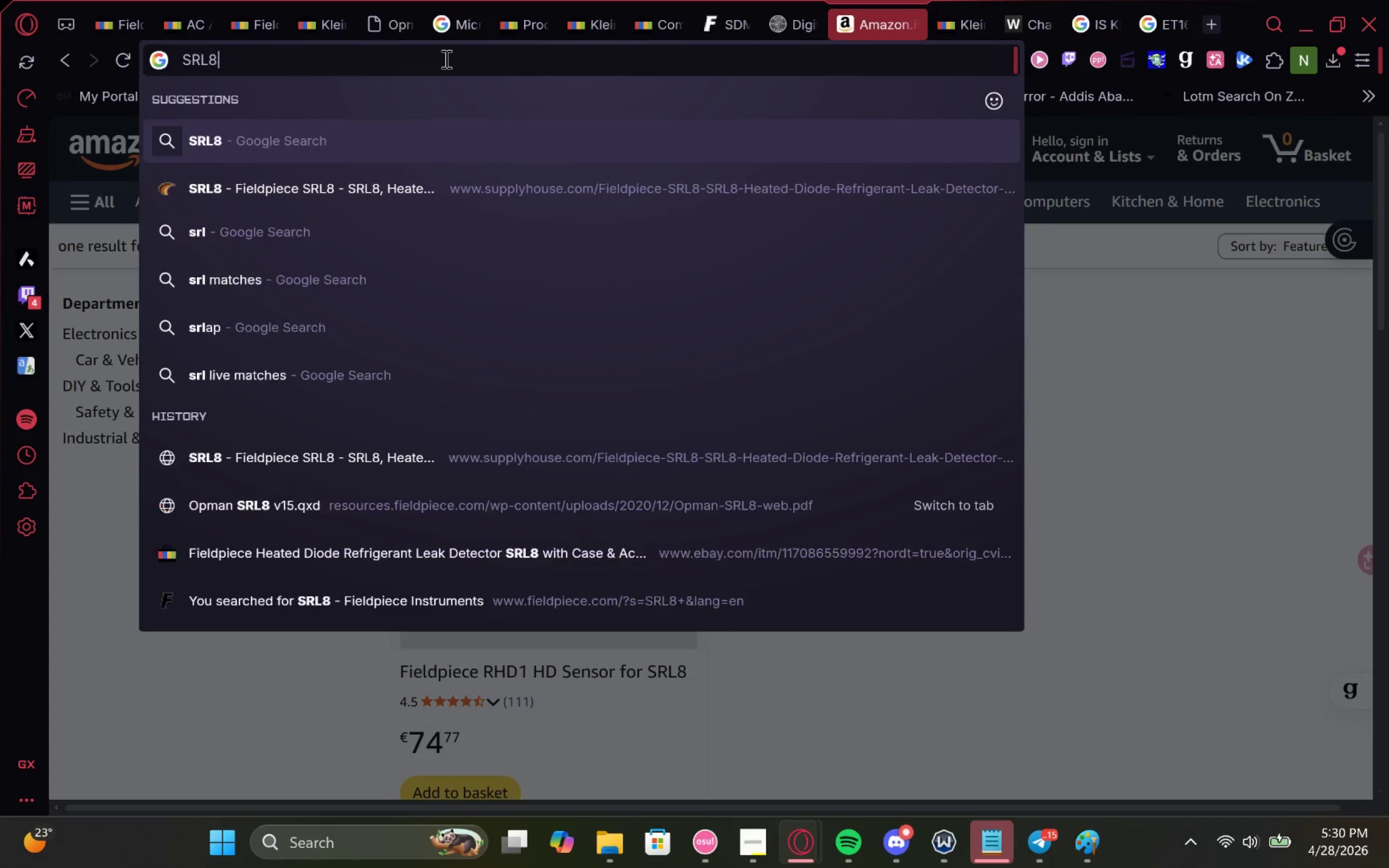 
key(Enter)
 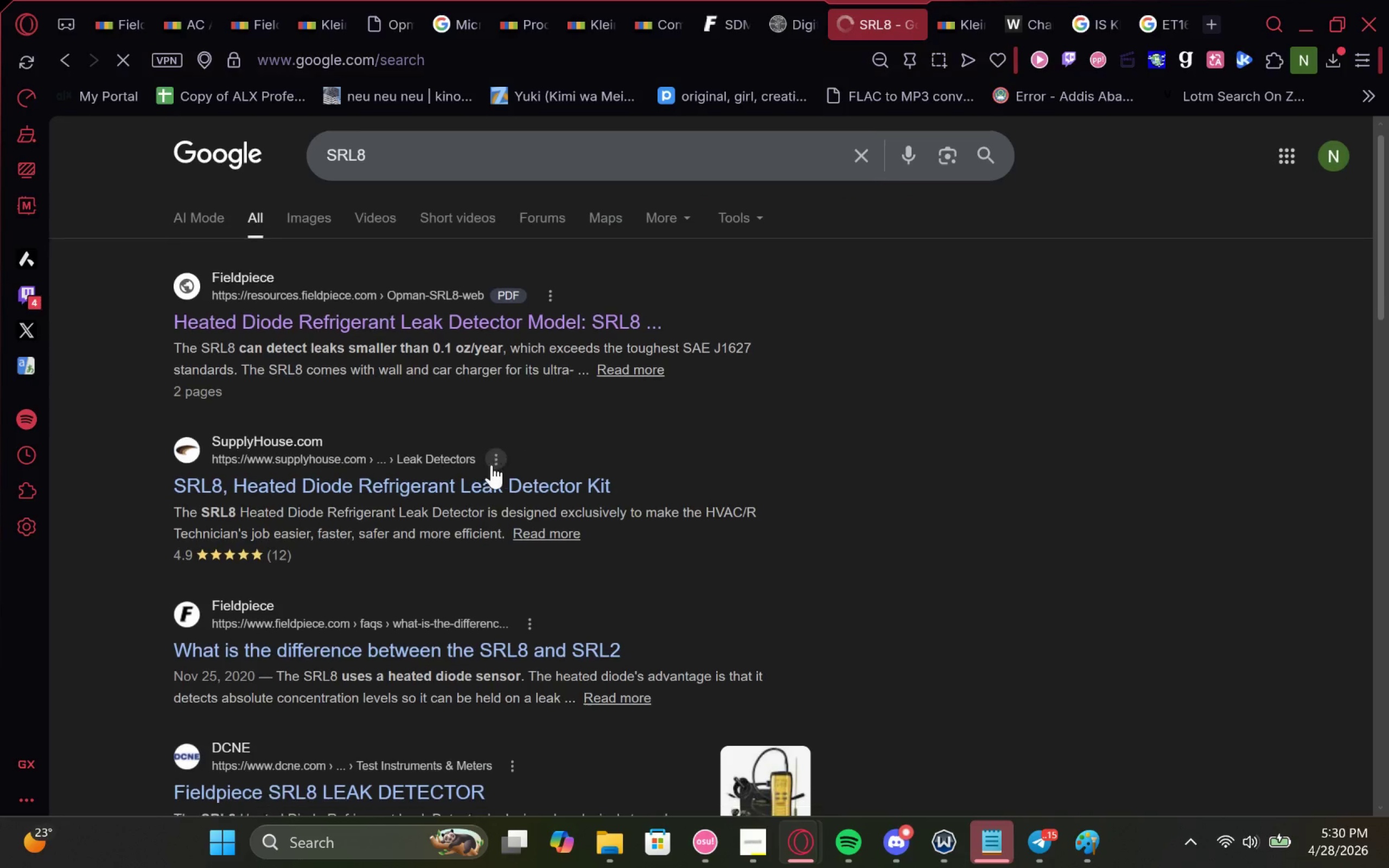 
left_click([436, 486])
 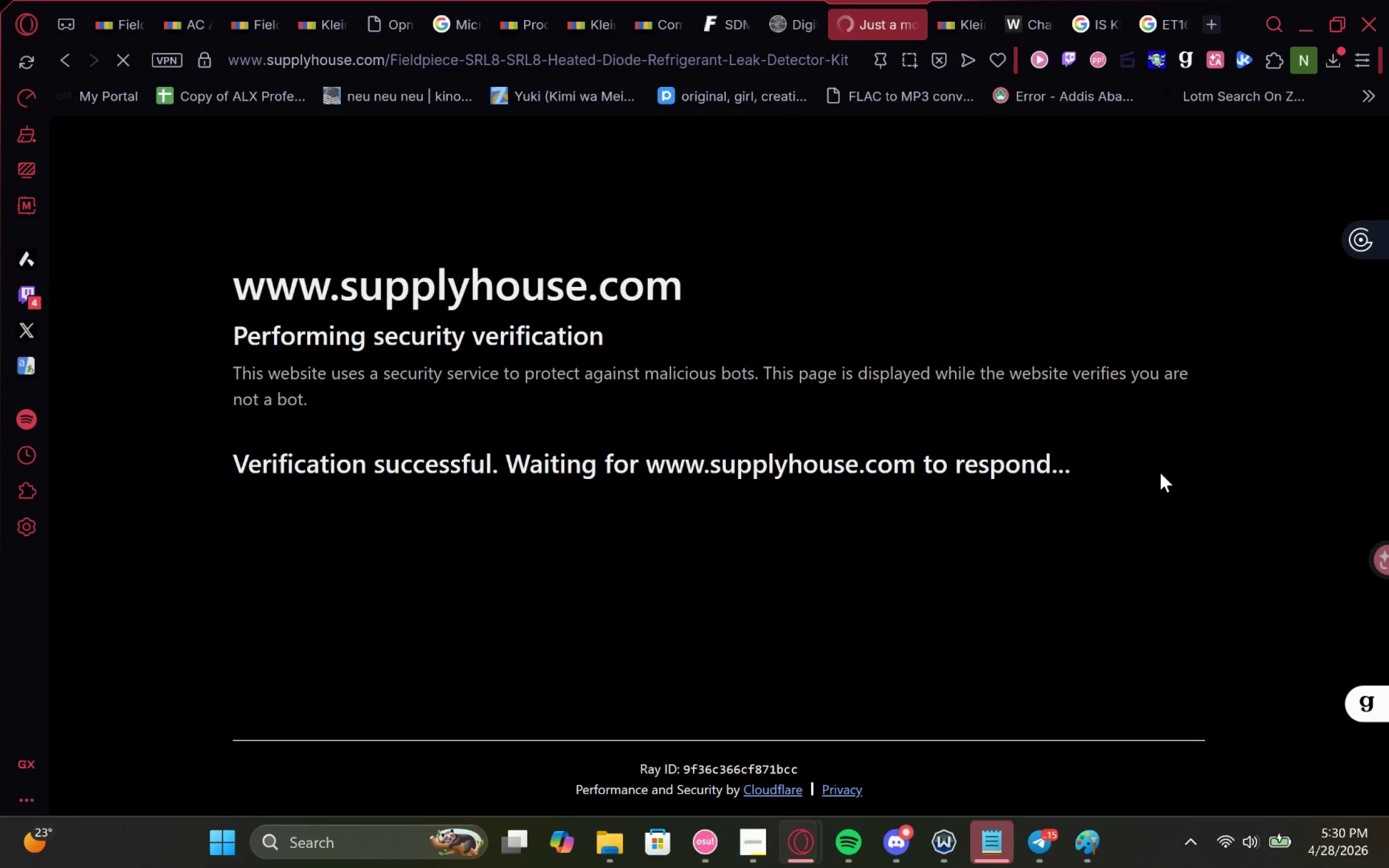 
wait(12.92)
 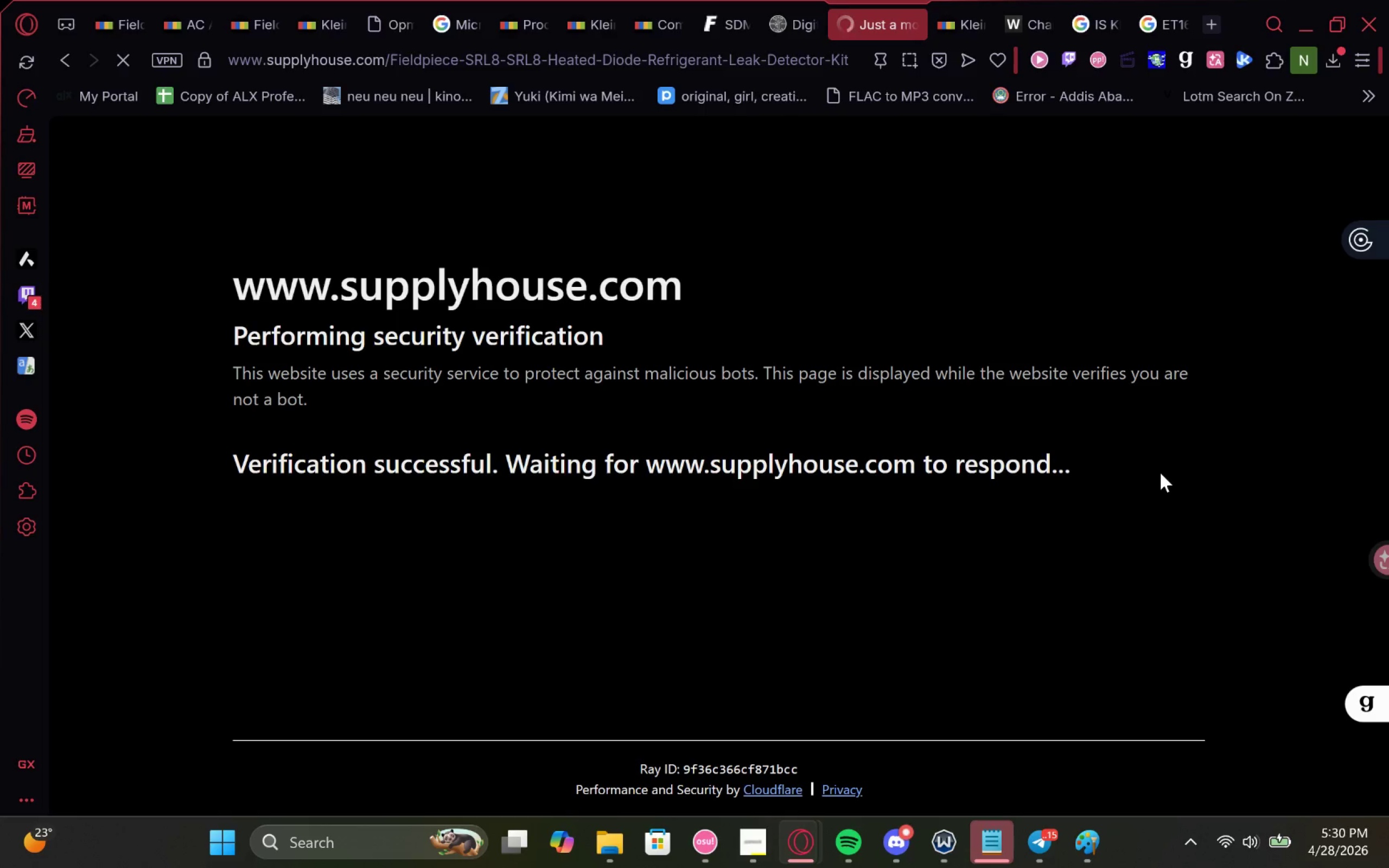 
mouse_move([929, 631])
 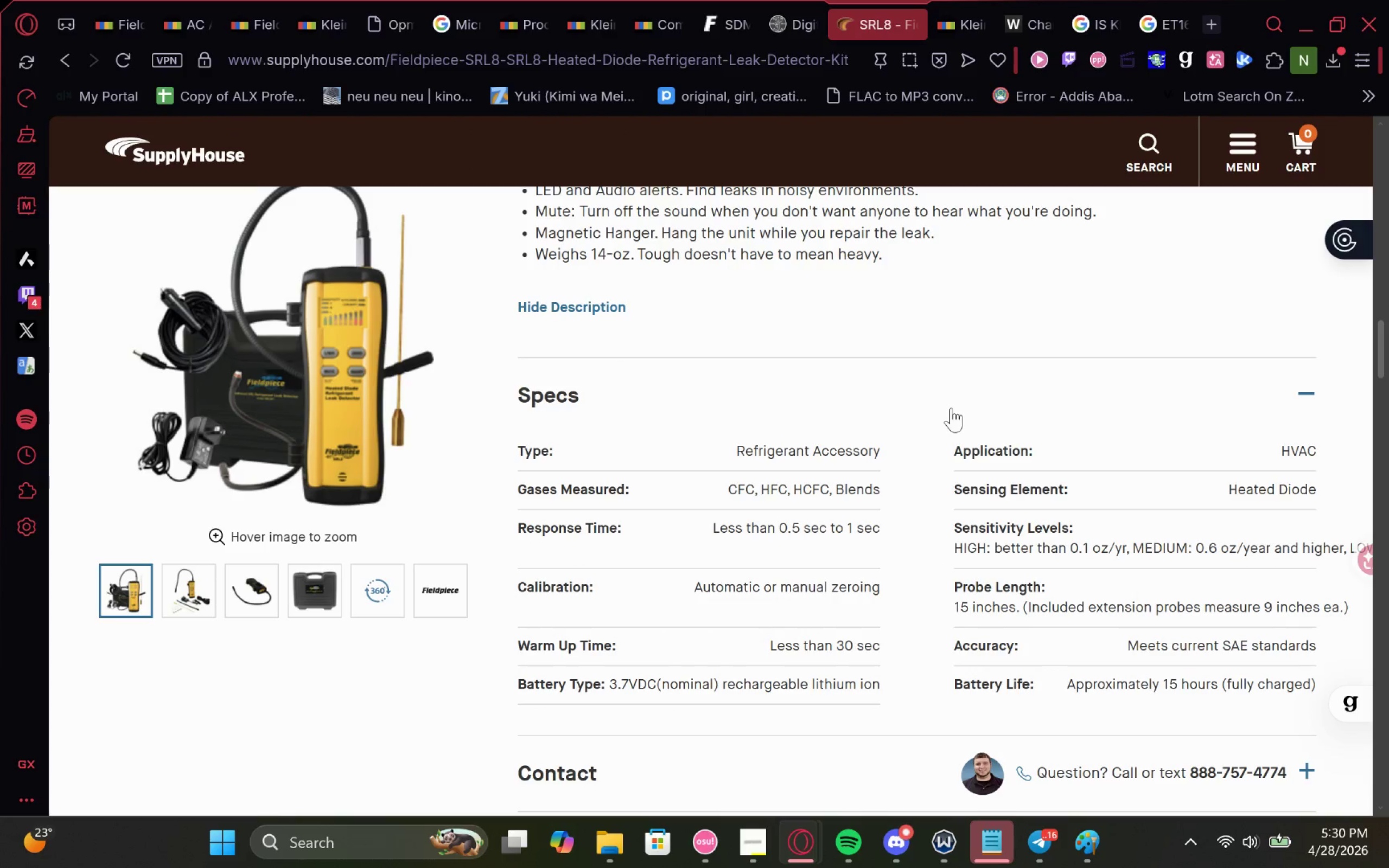 
wait(21.64)
 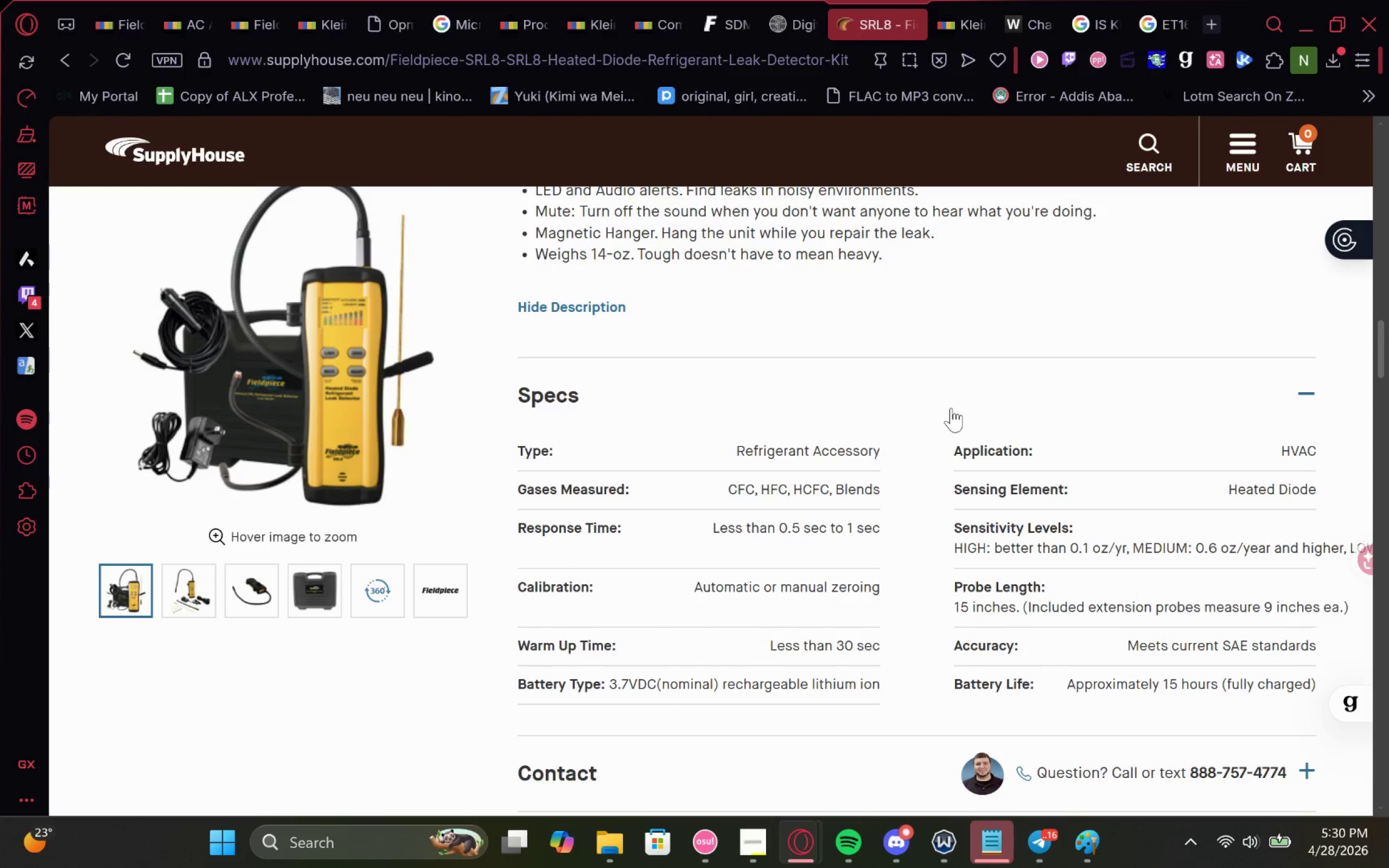 
left_click_drag(start_coordinate=[900, 561], to_coordinate=[514, 331])
 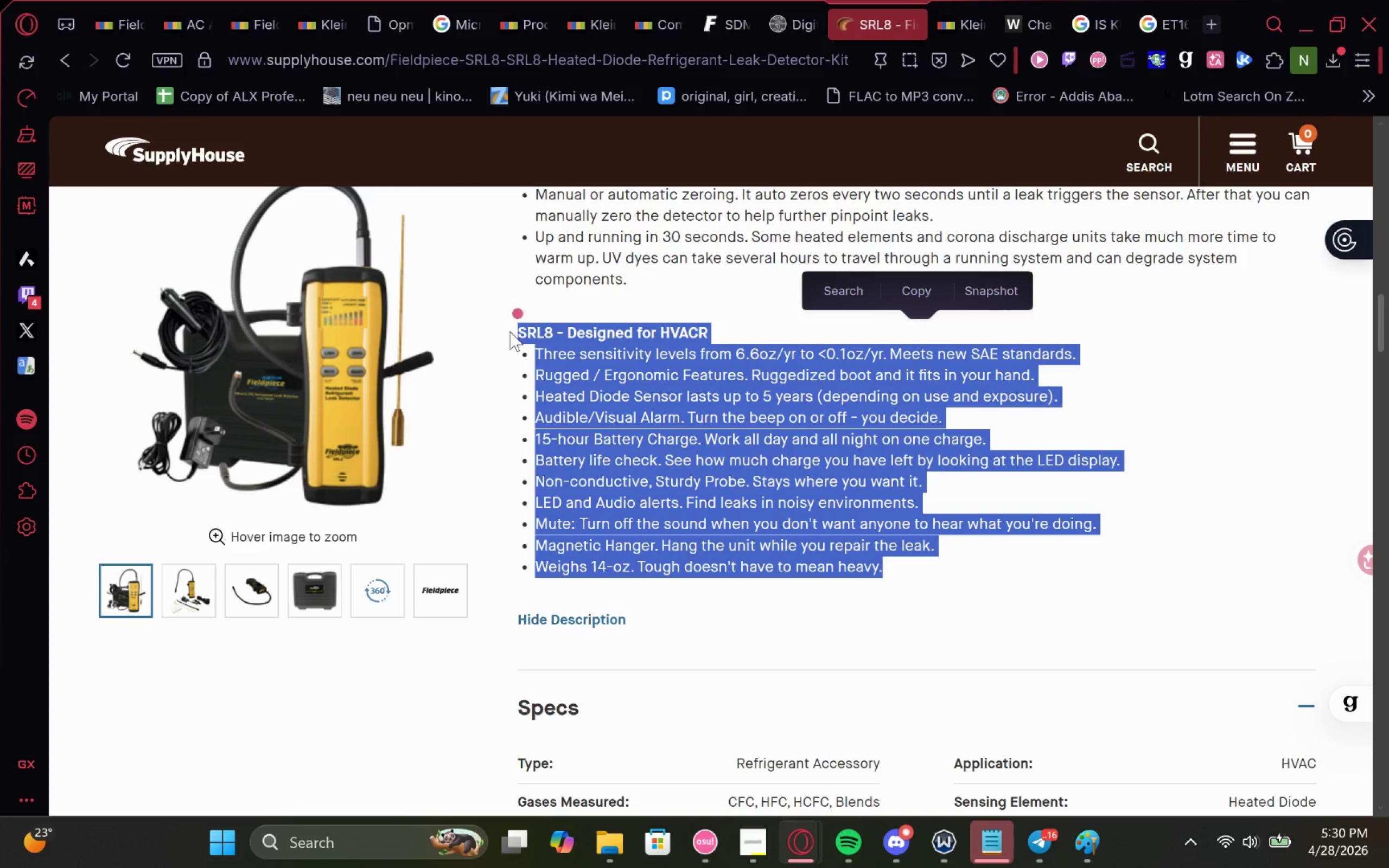 
key(Control+ControlLeft)
 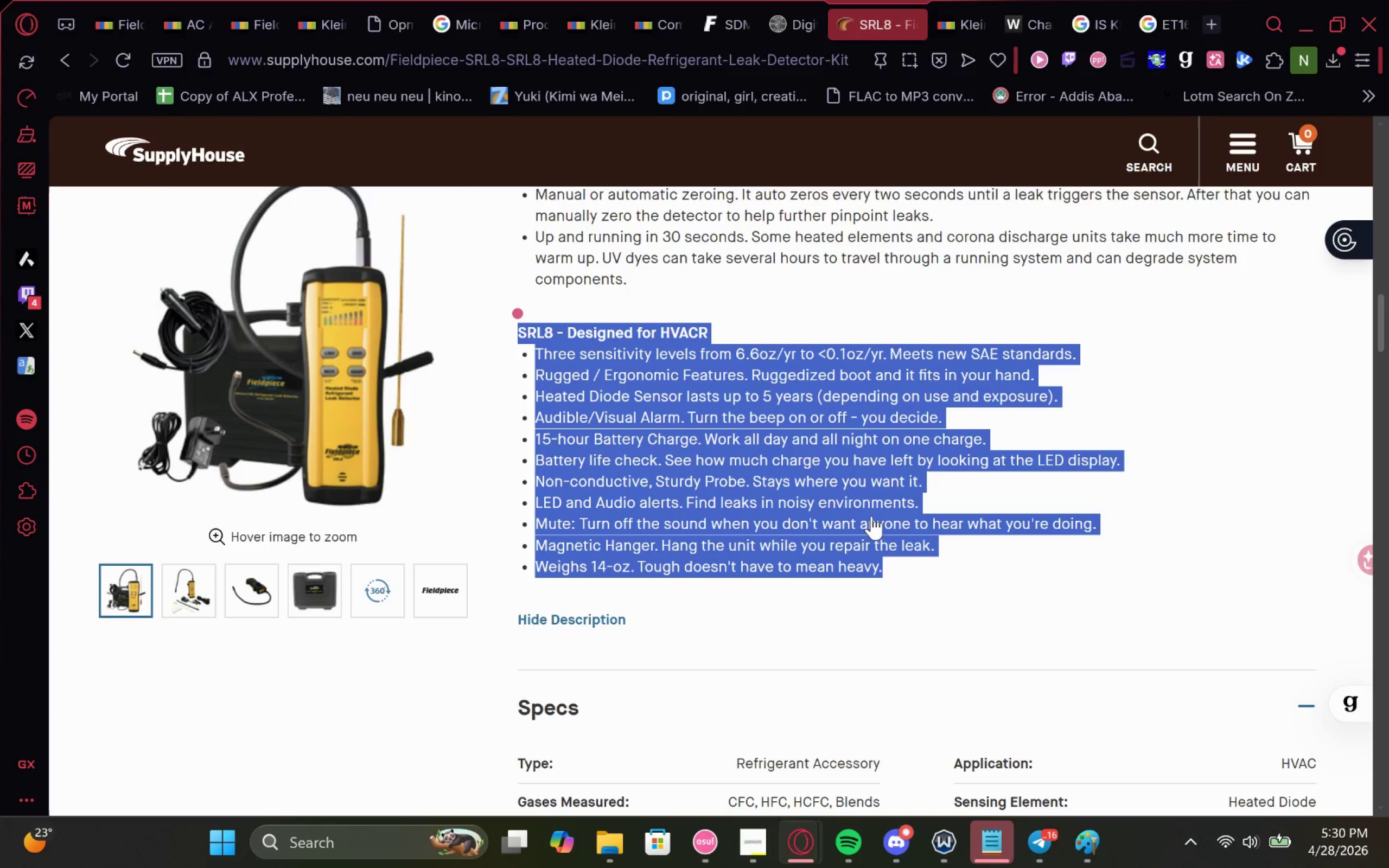 
scroll: coordinate [869, 520], scroll_direction: up, amount: 4.0
 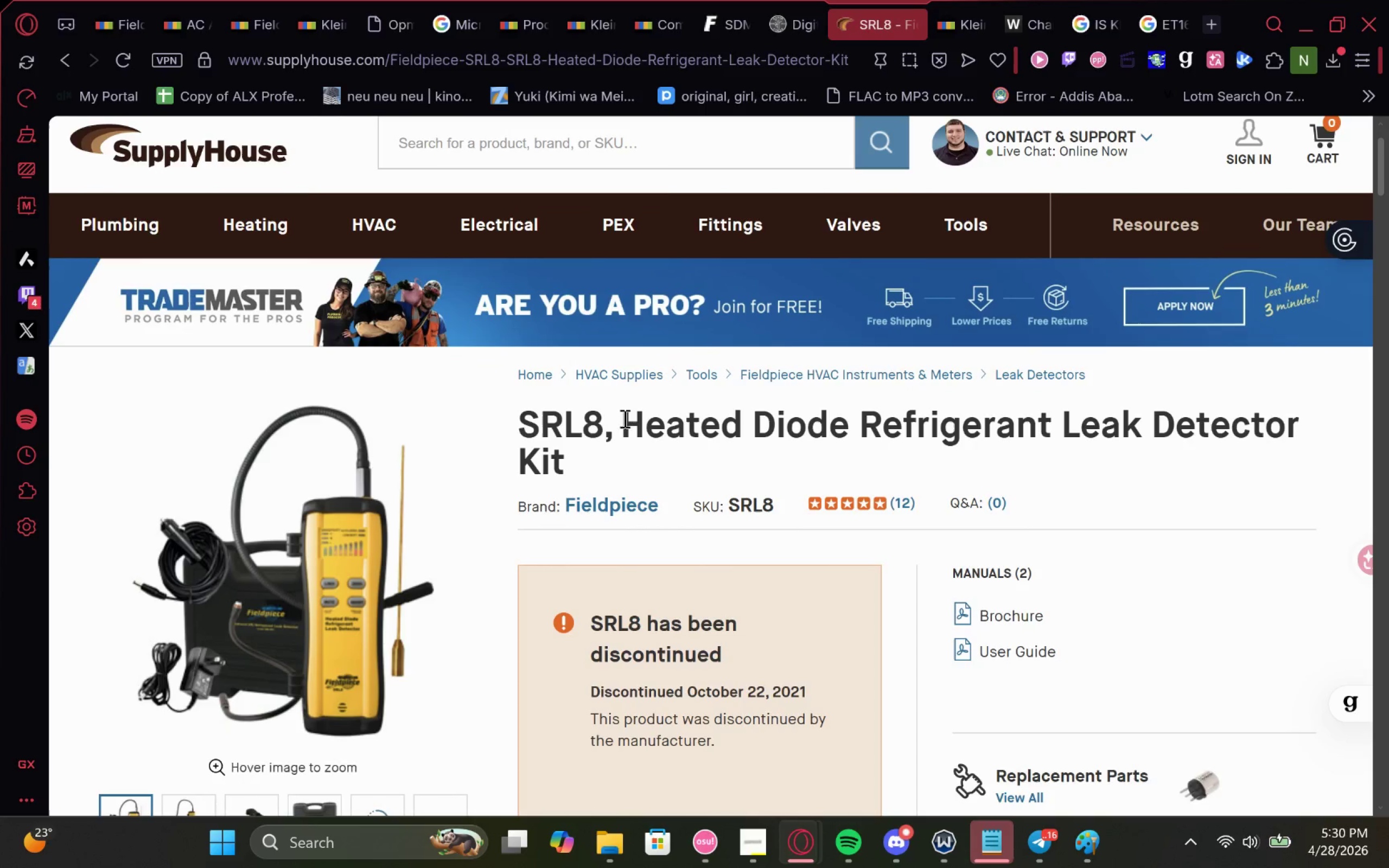 
left_click_drag(start_coordinate=[627, 414], to_coordinate=[599, 459])
 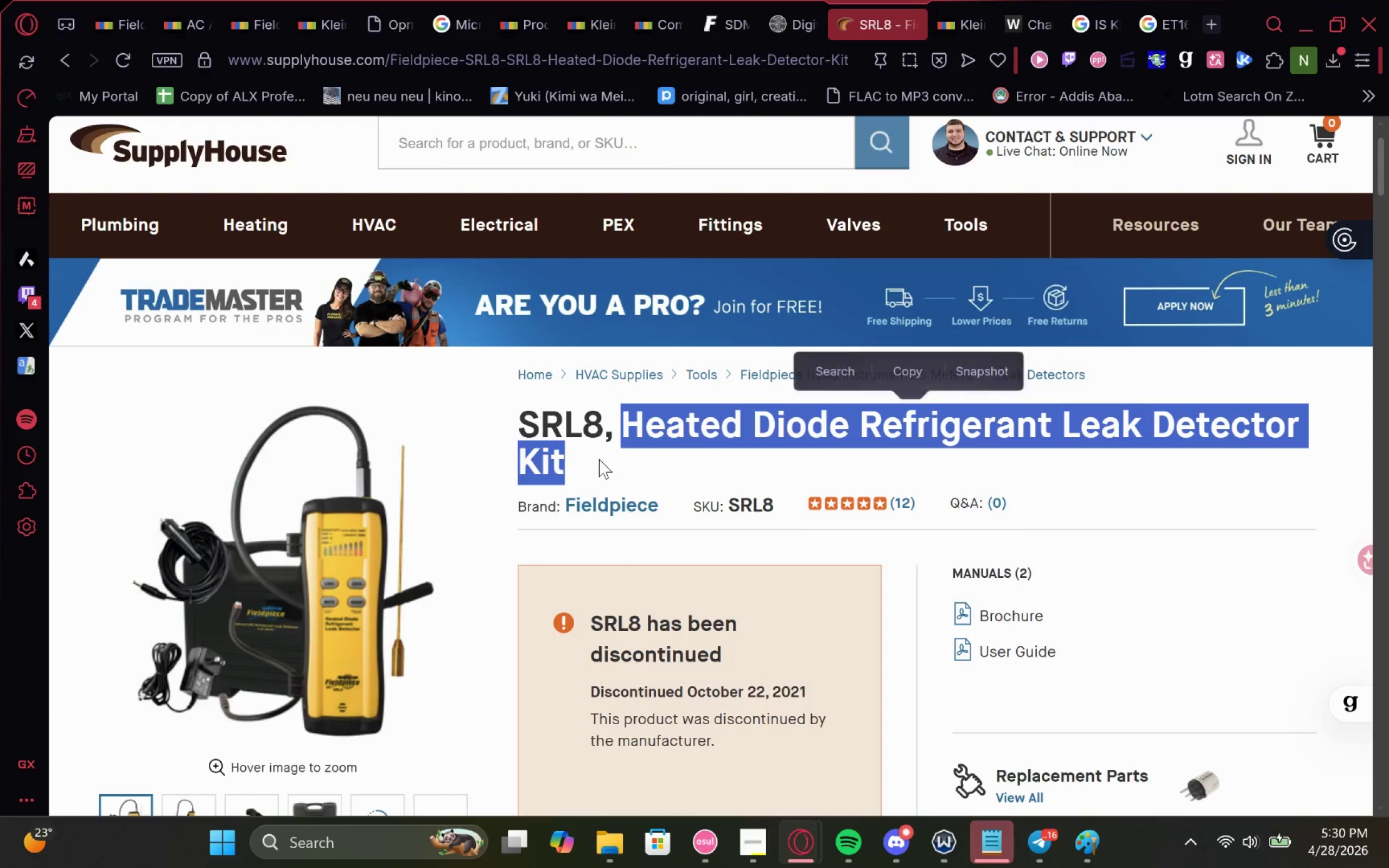 
key(Control+C)
 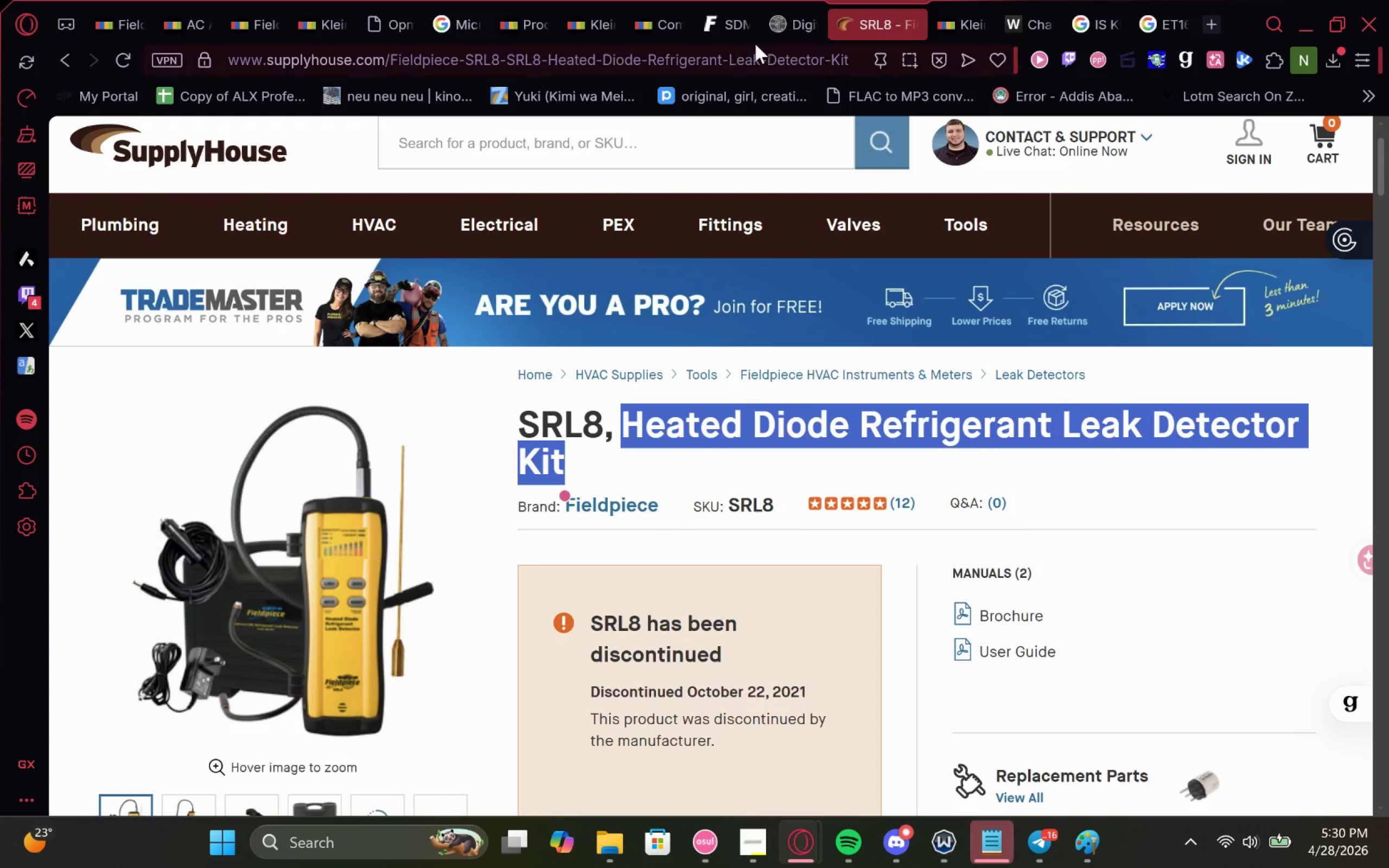 
key(Control+C)
 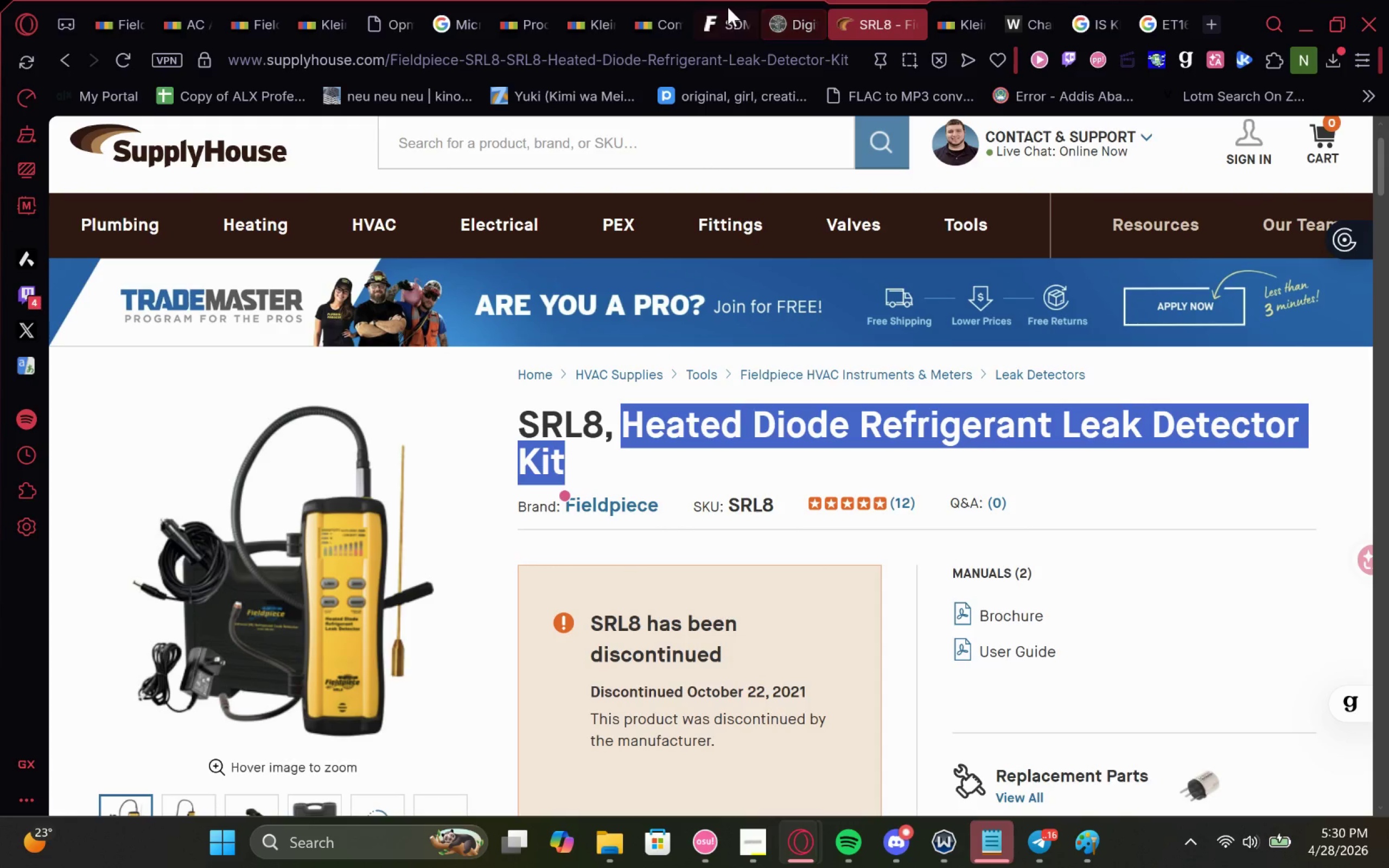 
left_click([726, 7])
 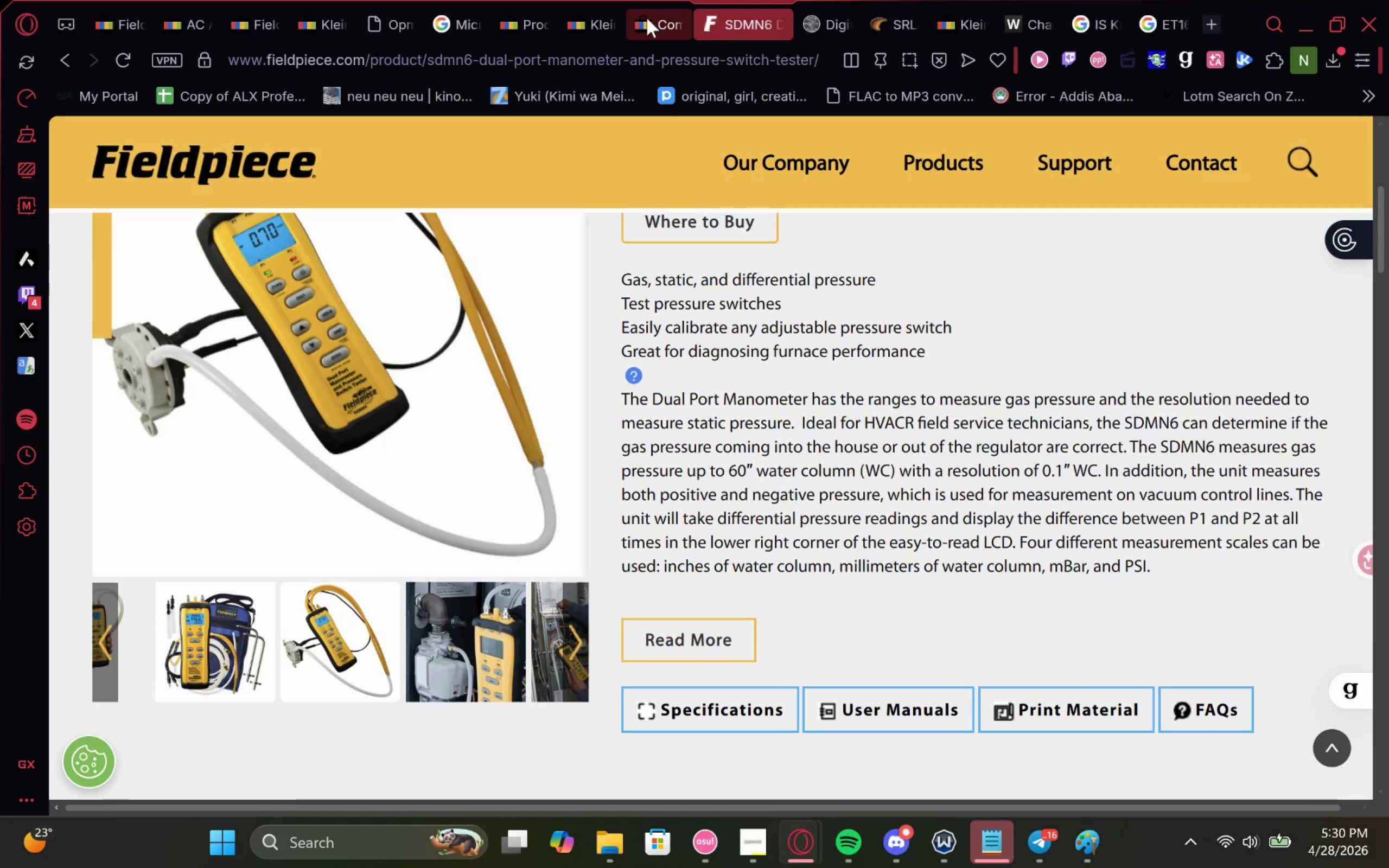 
left_click([647, 18])
 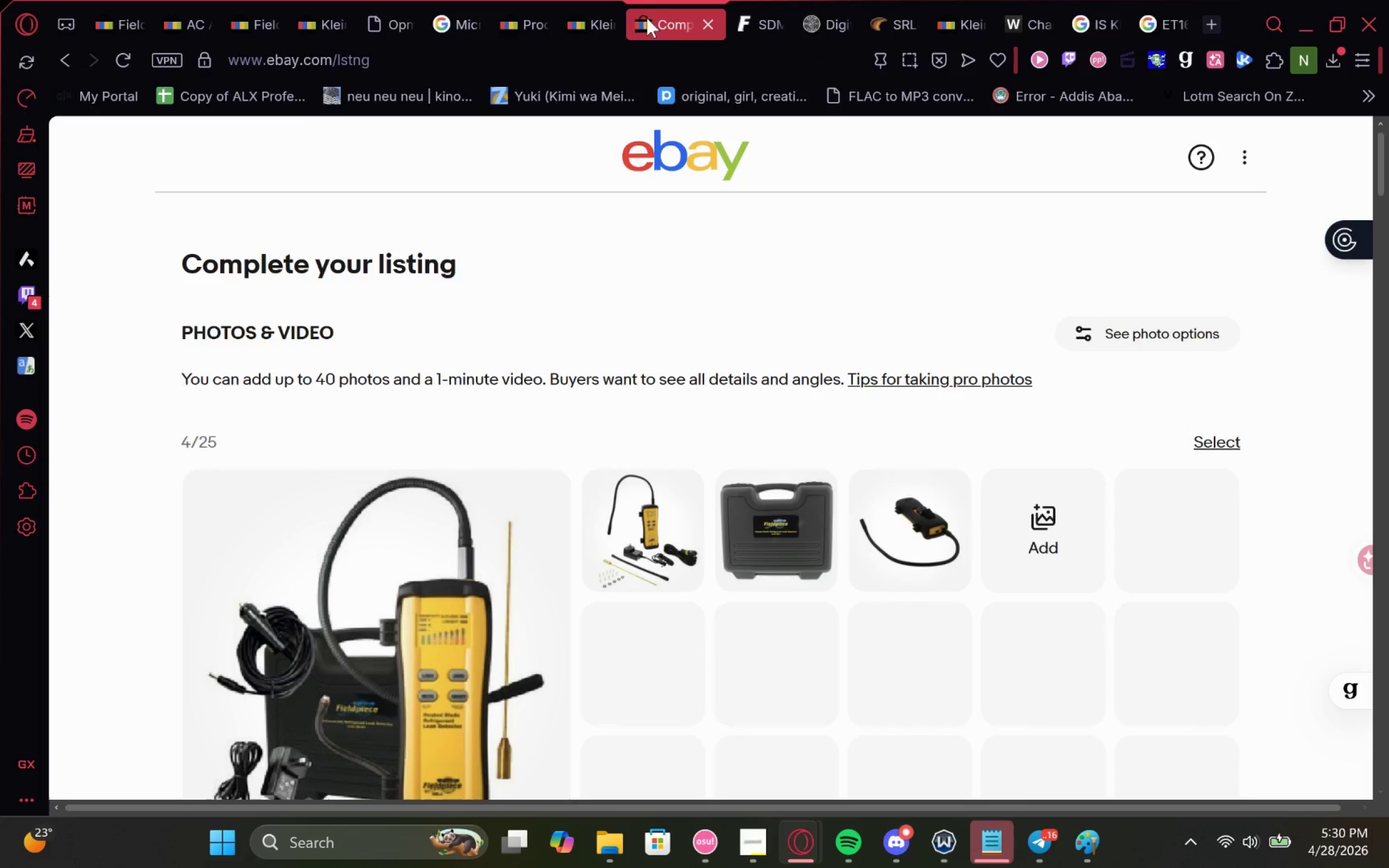 
left_click_drag(start_coordinate=[647, 18], to_coordinate=[698, 17])
 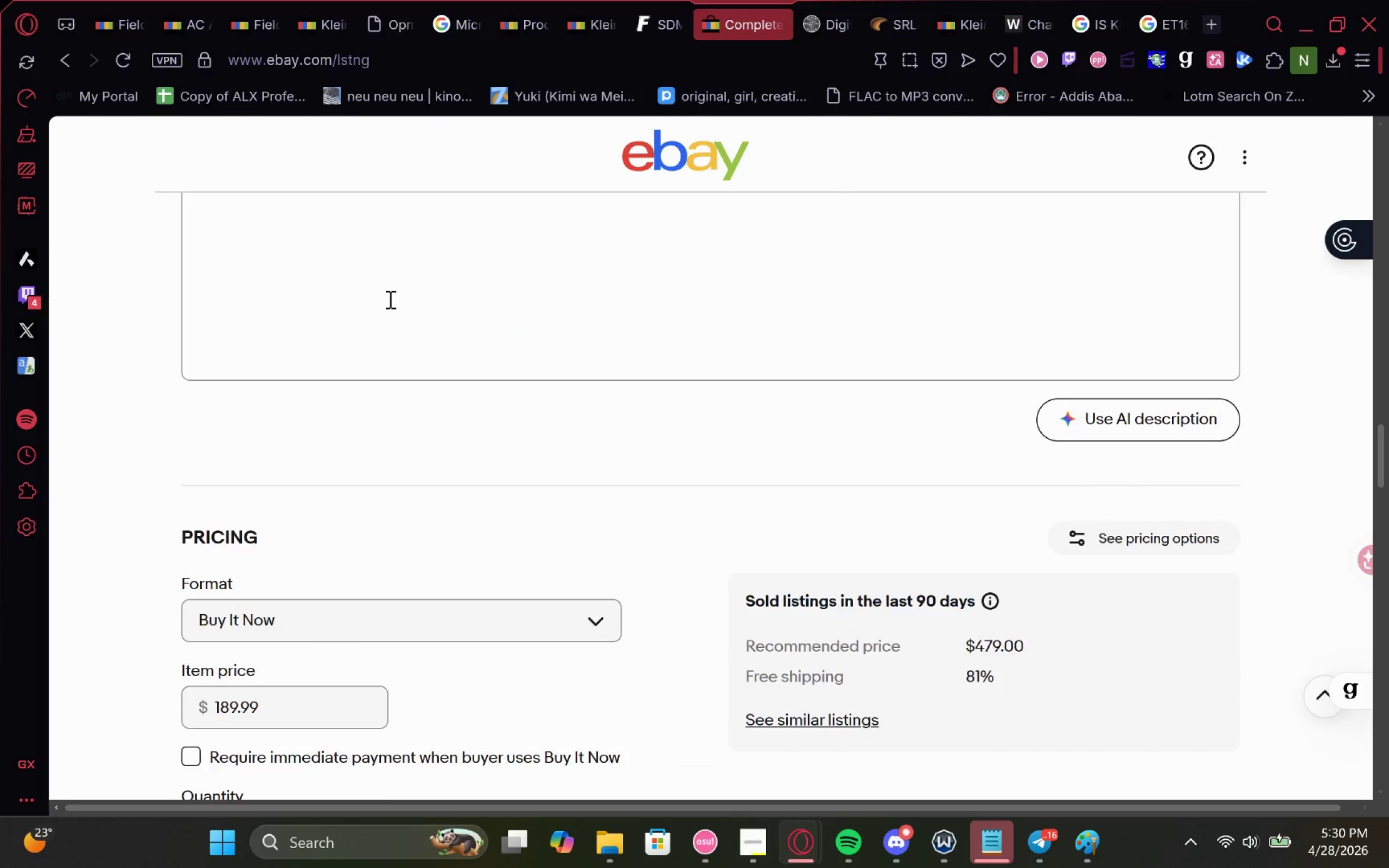 
left_click([324, 359])
 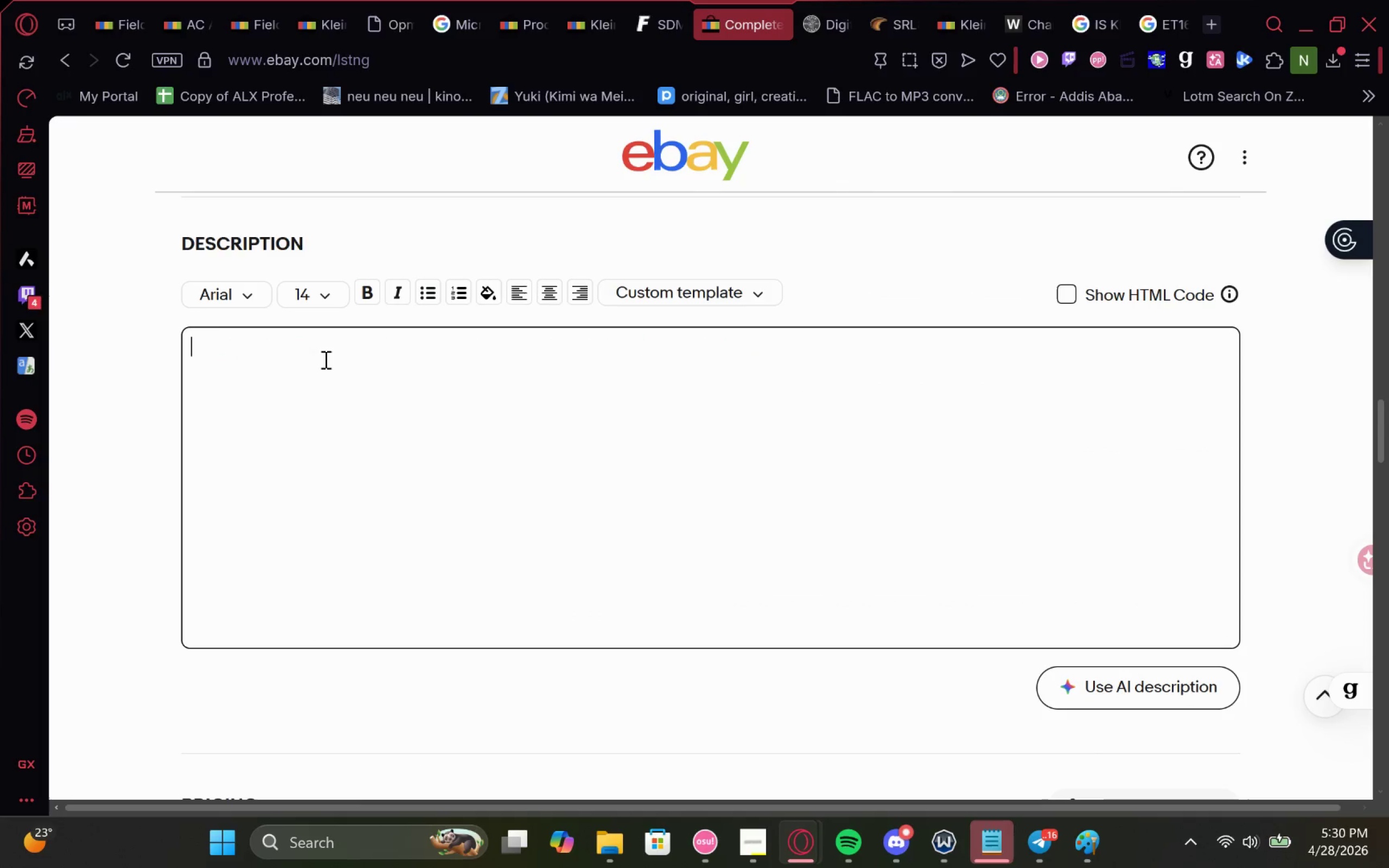 
key(Control+V)
 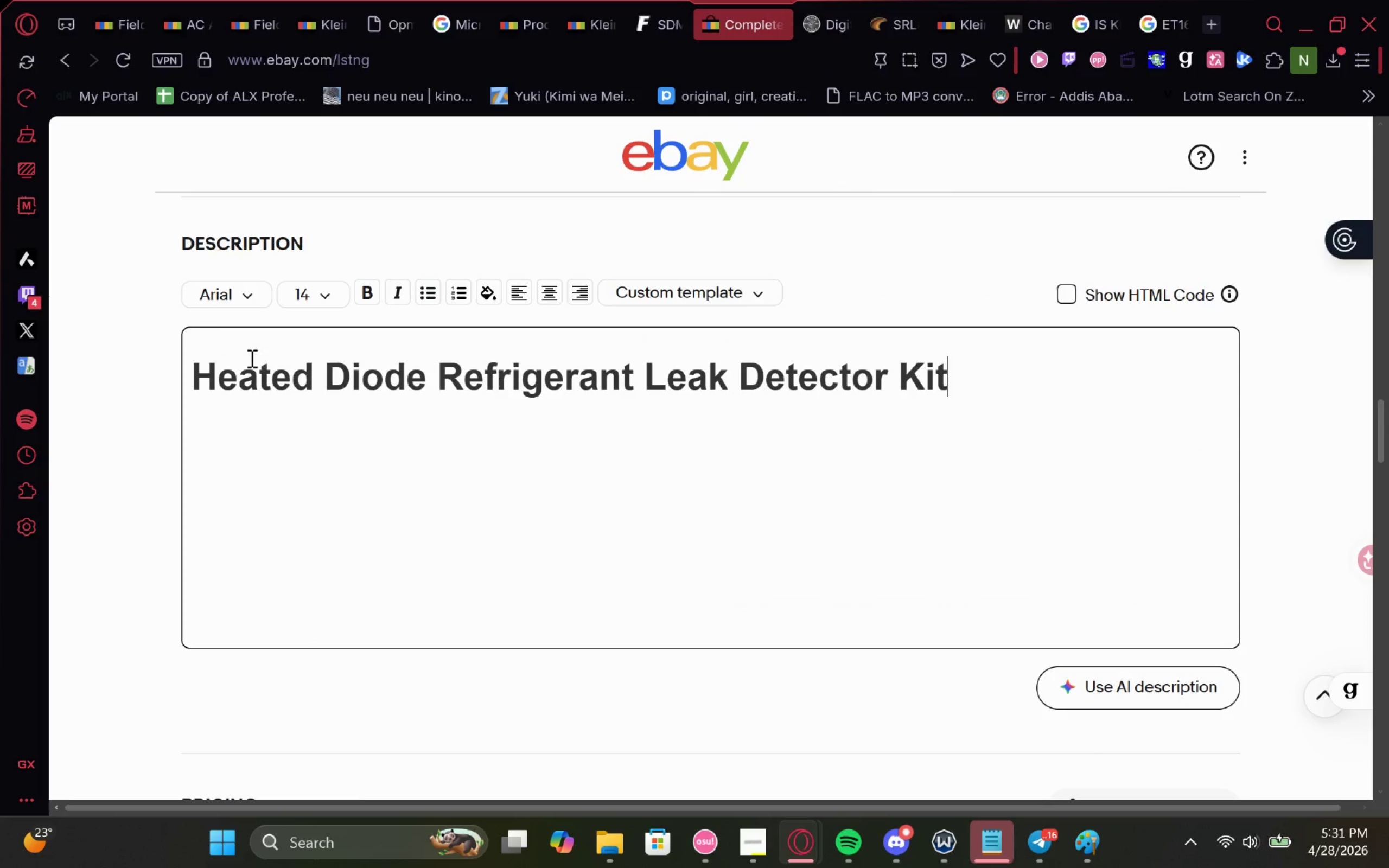 
left_click([197, 372])
 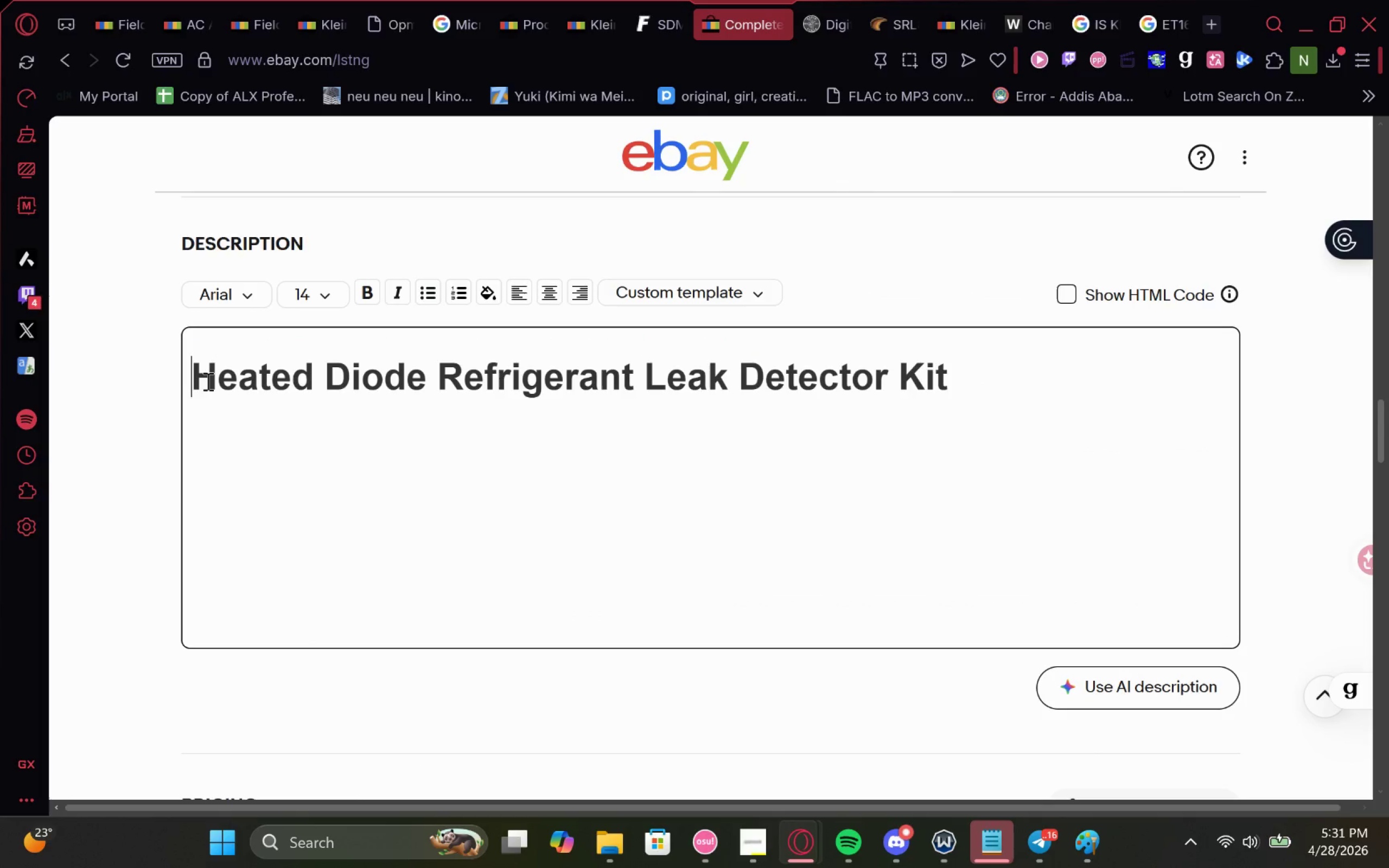 
type(Feildpe)
key(Backspace)
type(iece )
 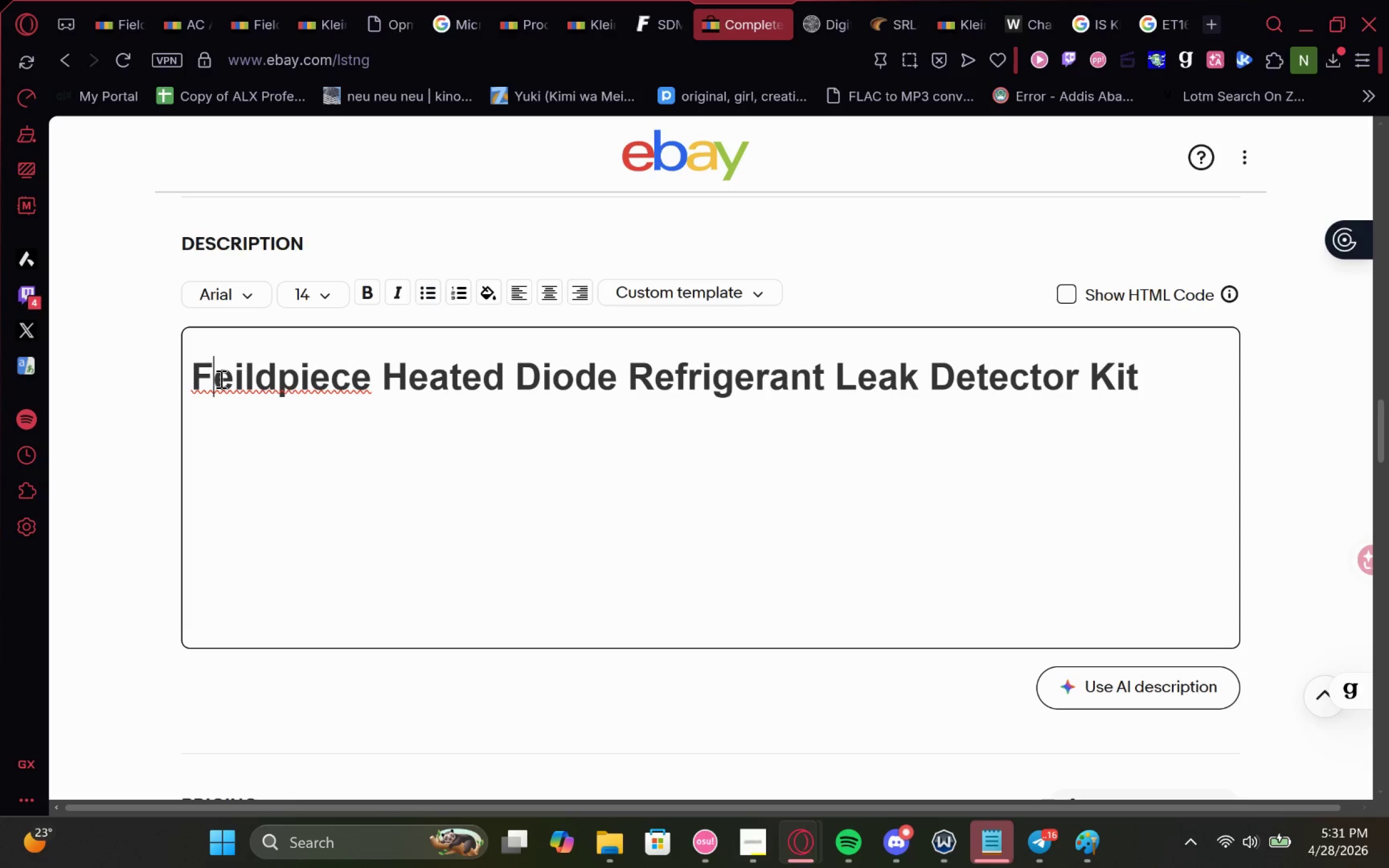 
key(Delete)
 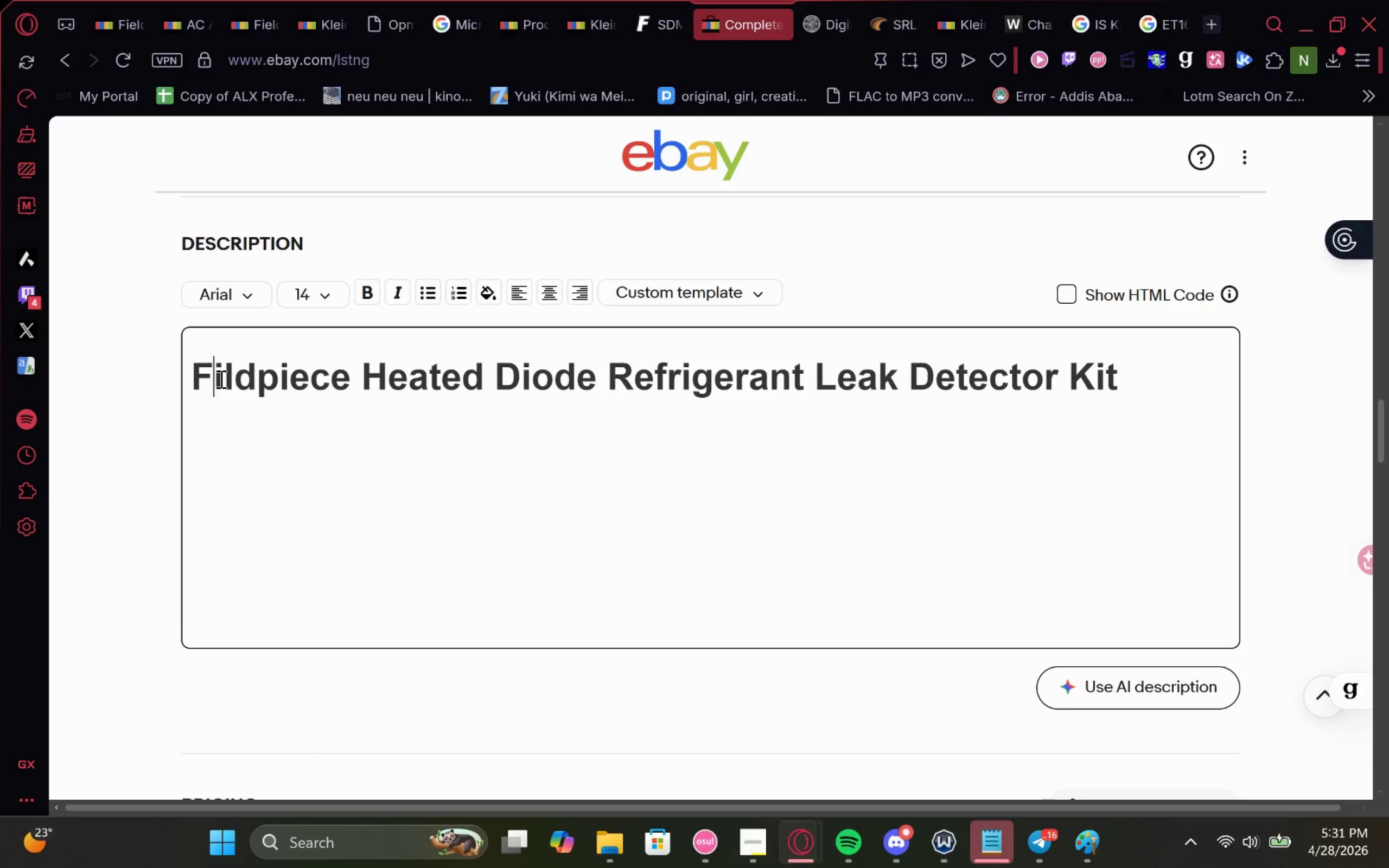 
key(ArrowRight)
 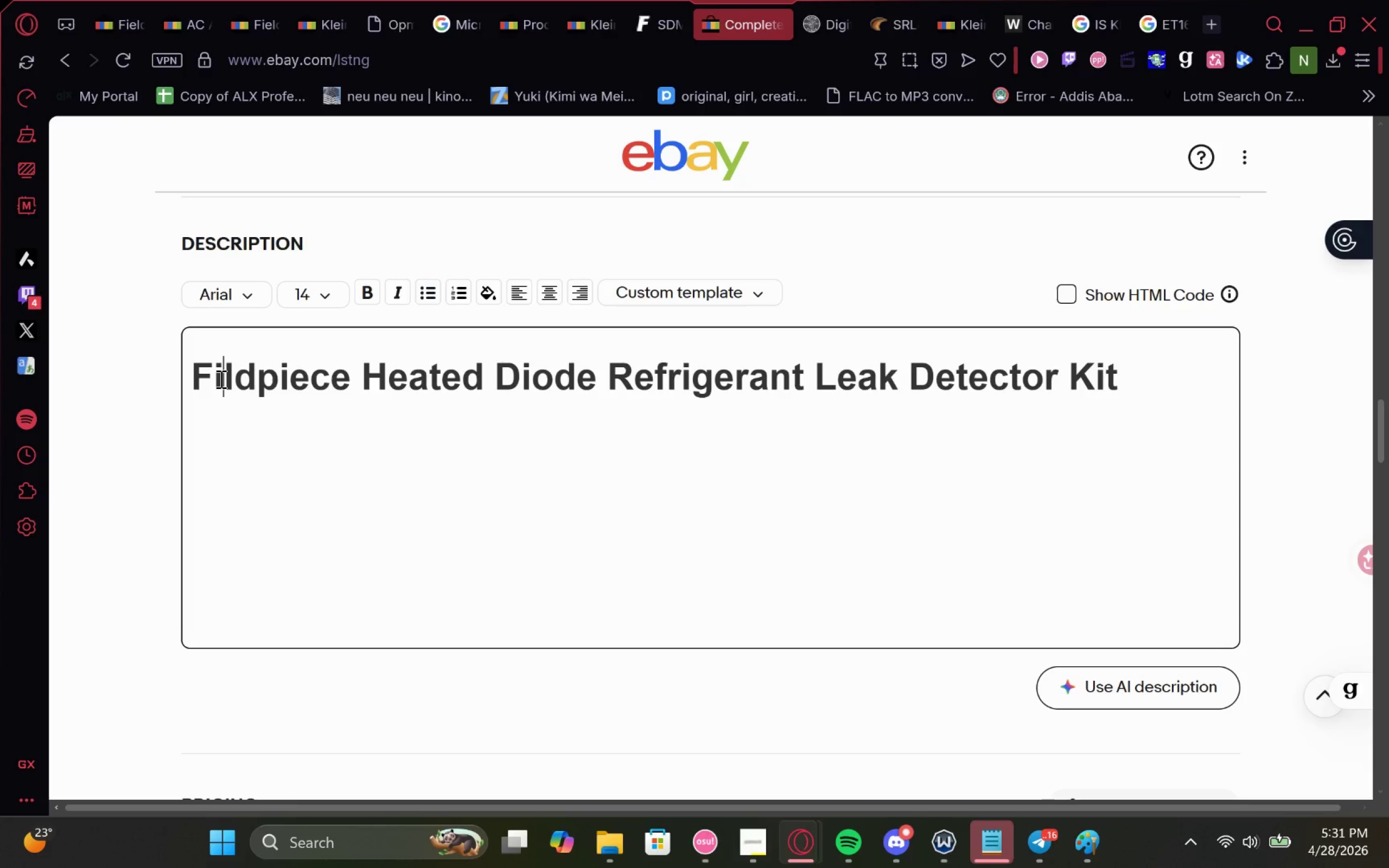 
key(E)
 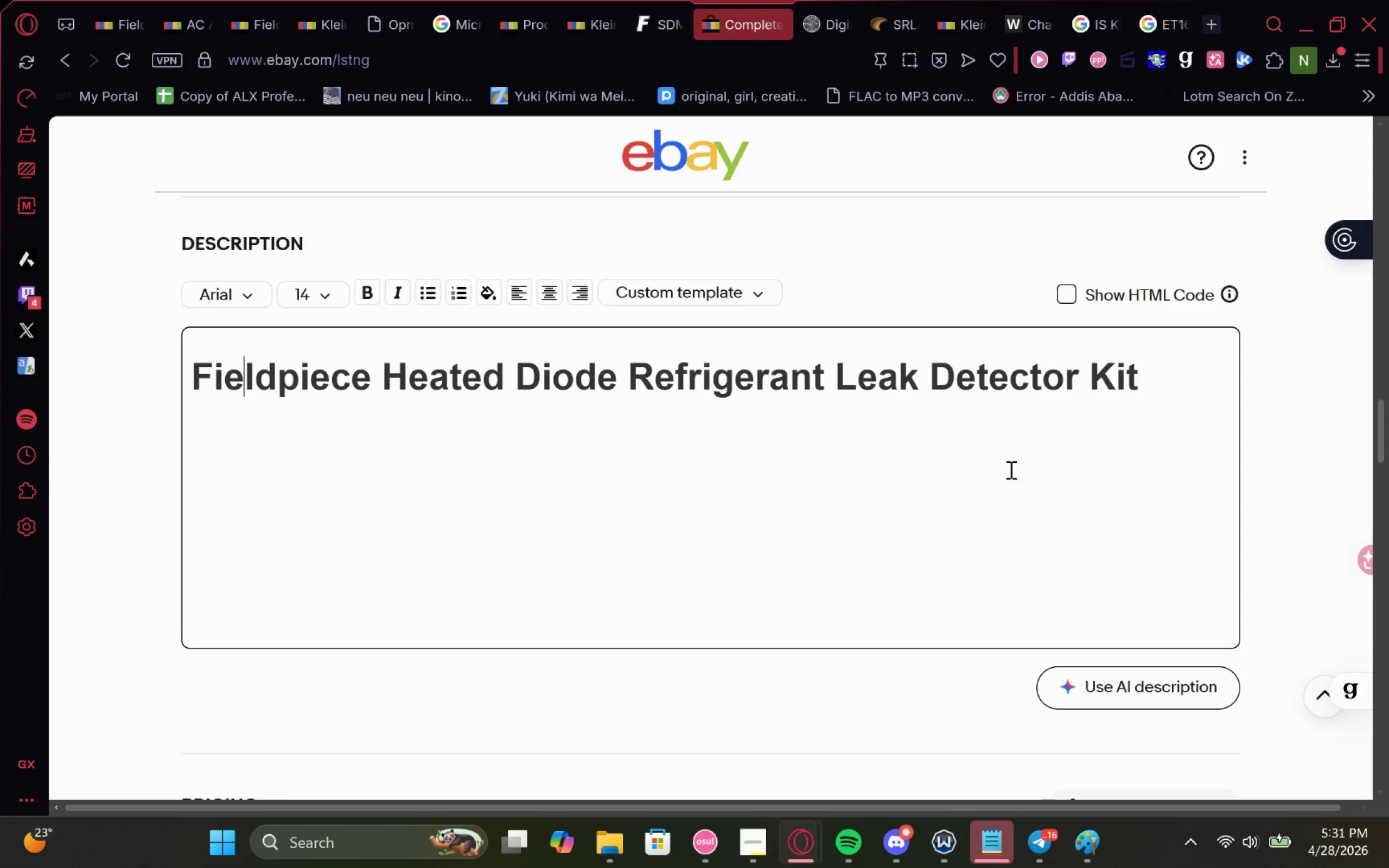 
key(Control+A)
 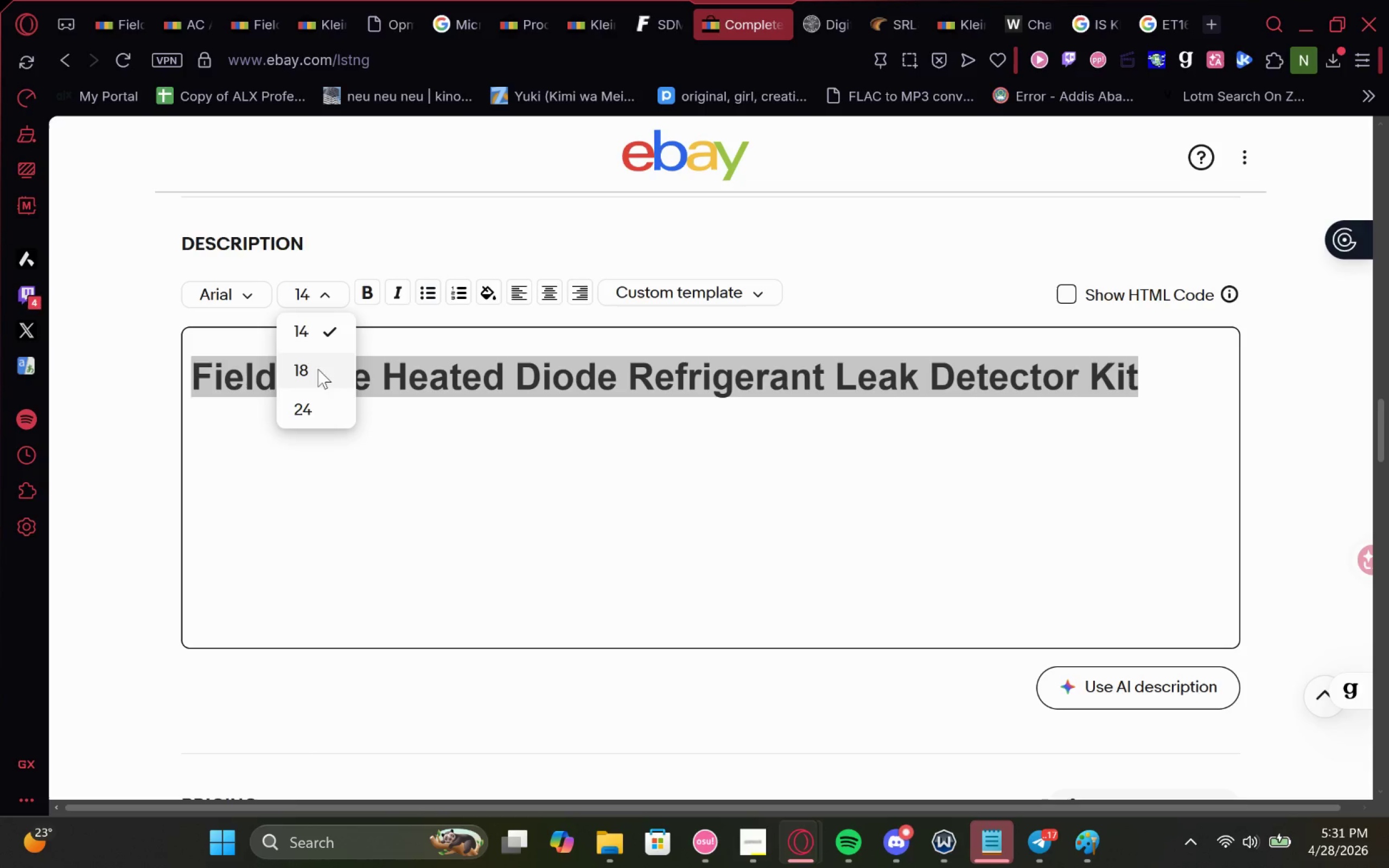 
left_click([317, 342])
 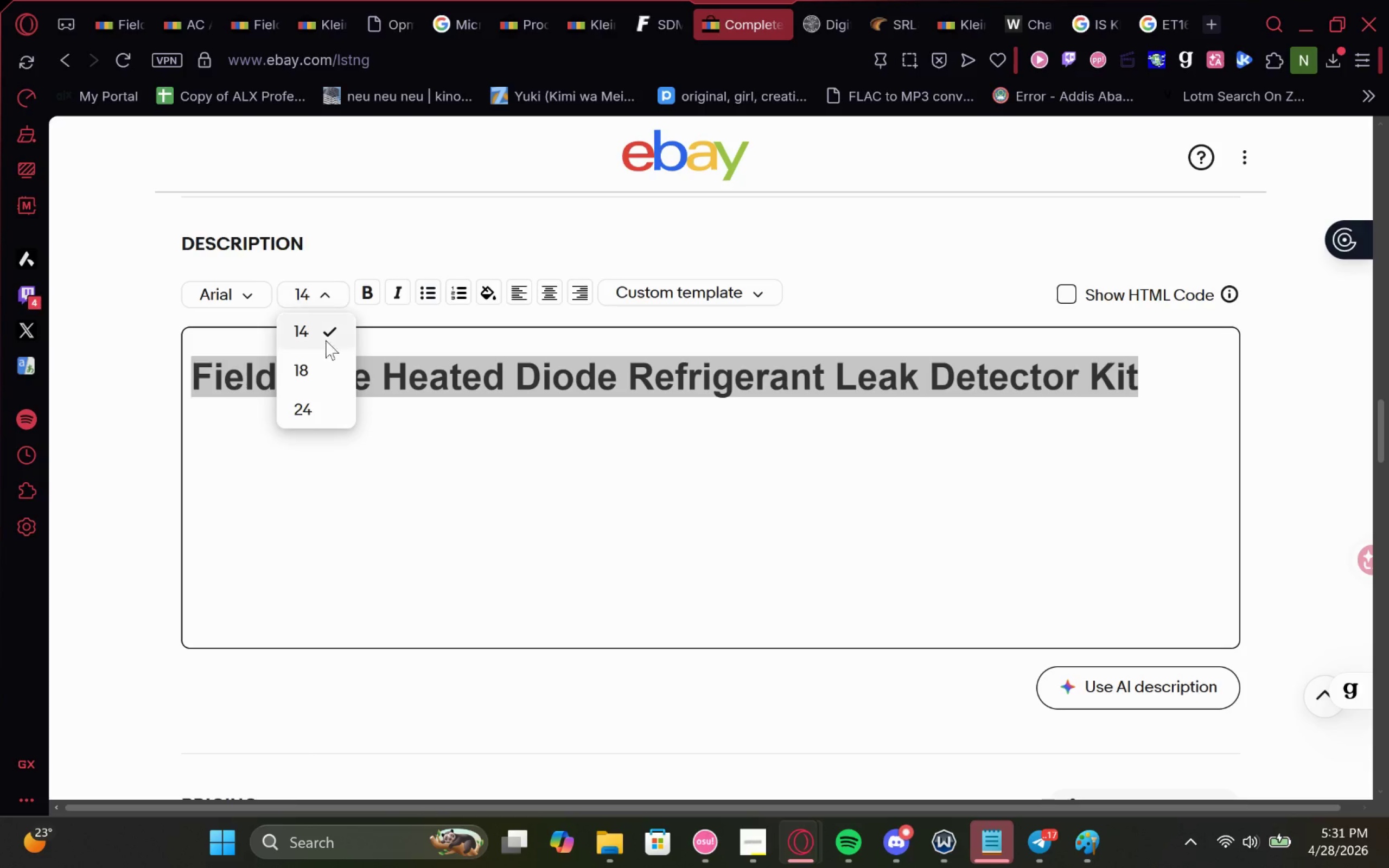 
left_click([323, 357])
 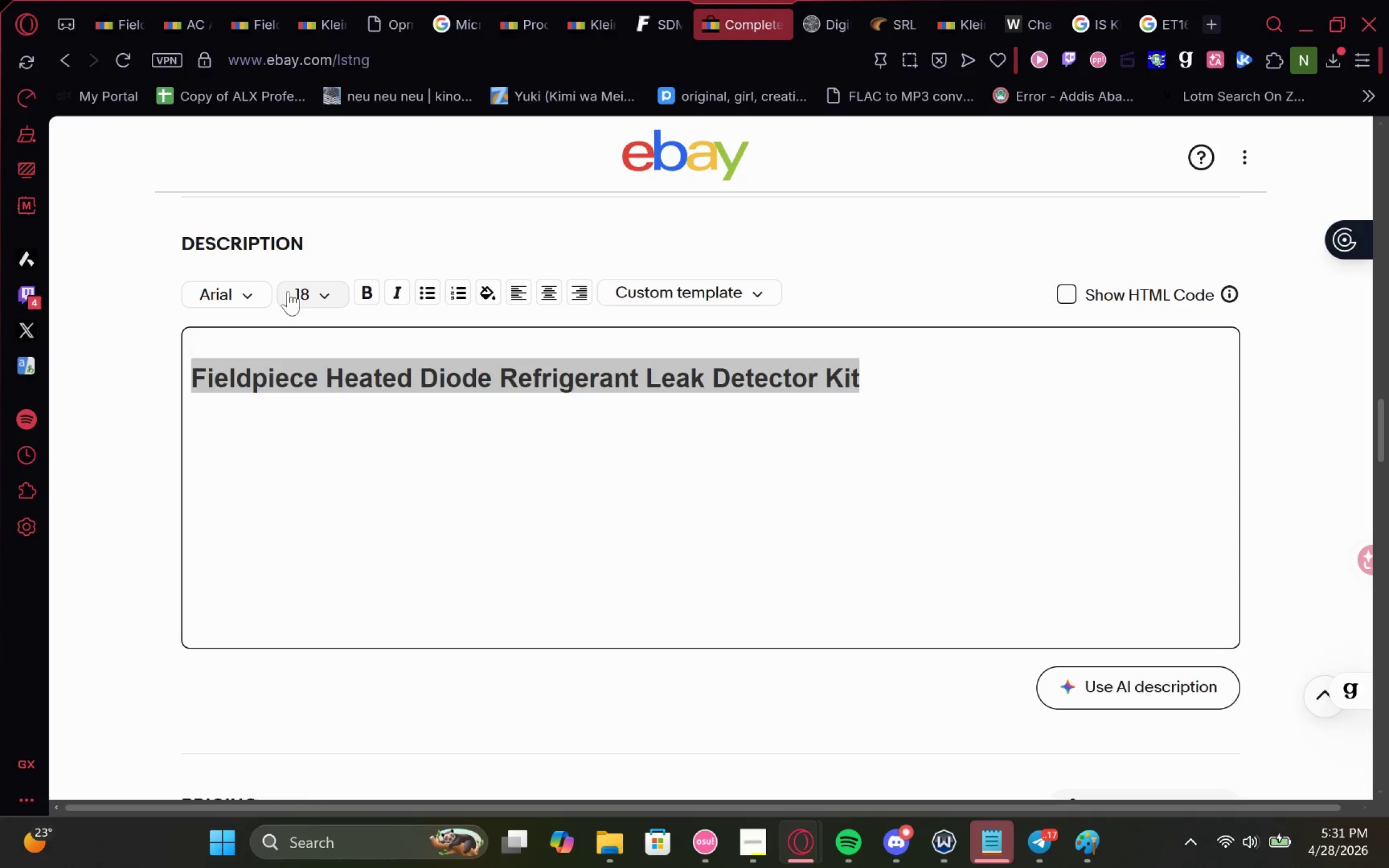 
left_click([221, 282])
 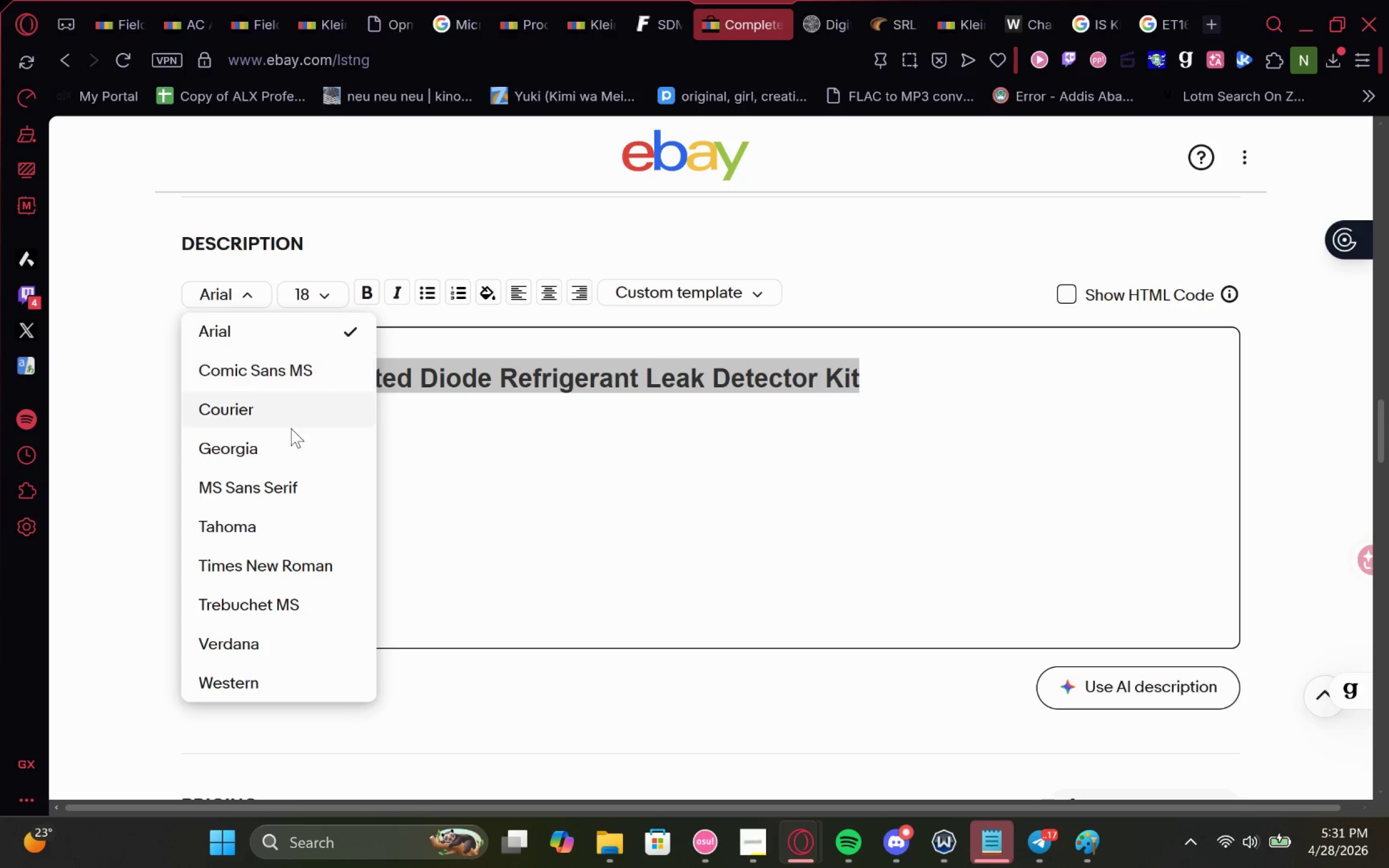 
left_click([282, 456])
 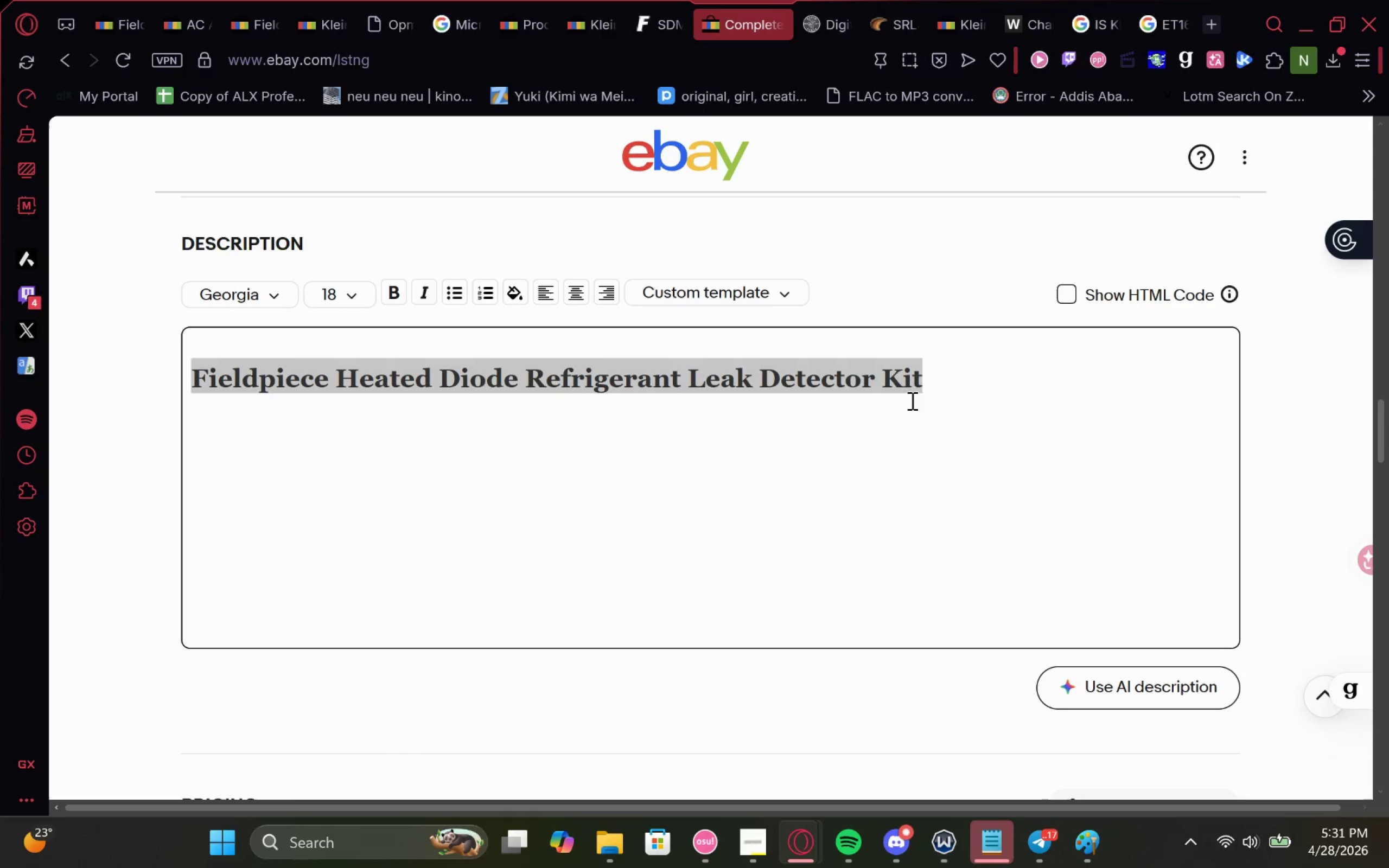 
left_click([941, 382])
 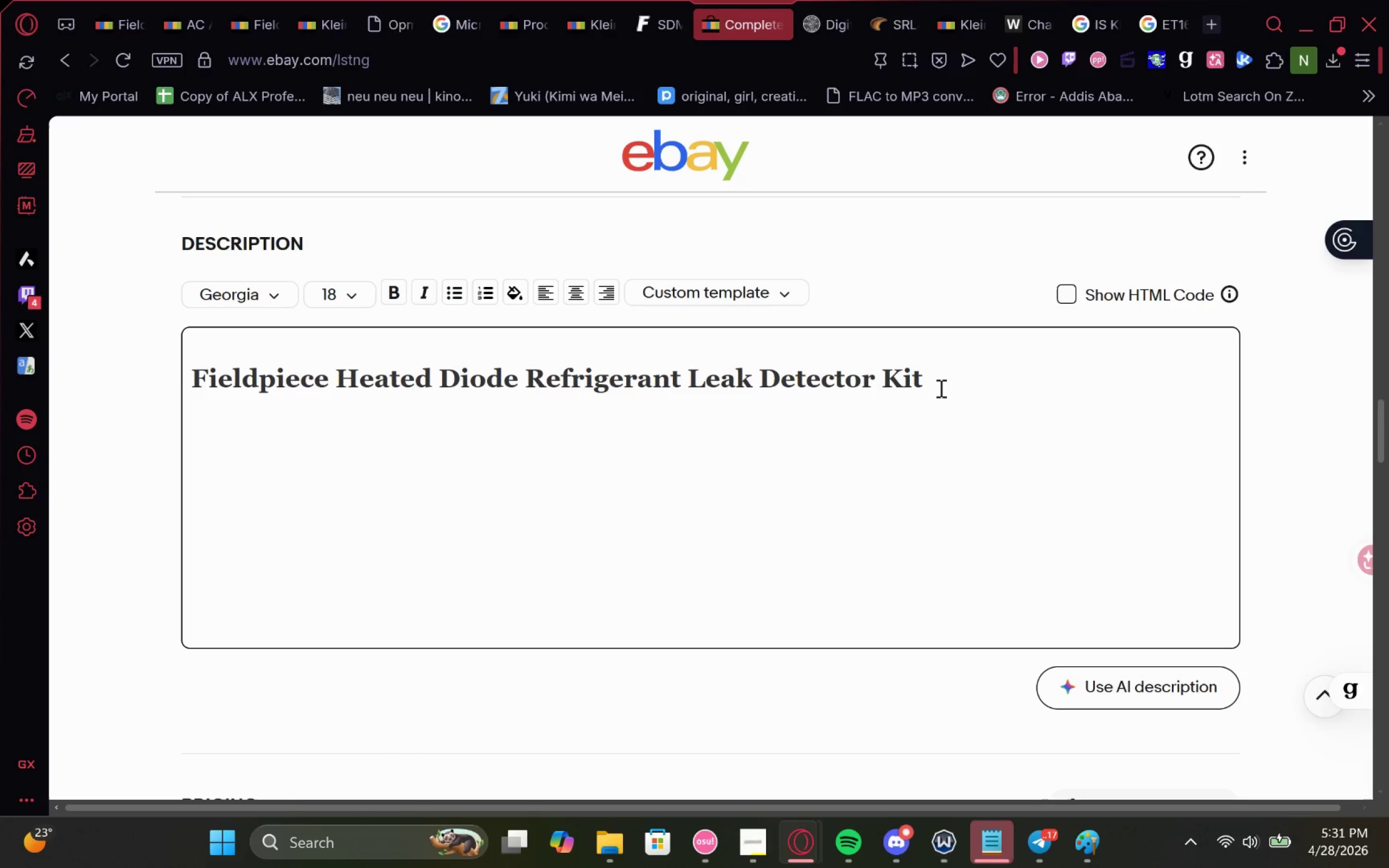 
key(Enter)
 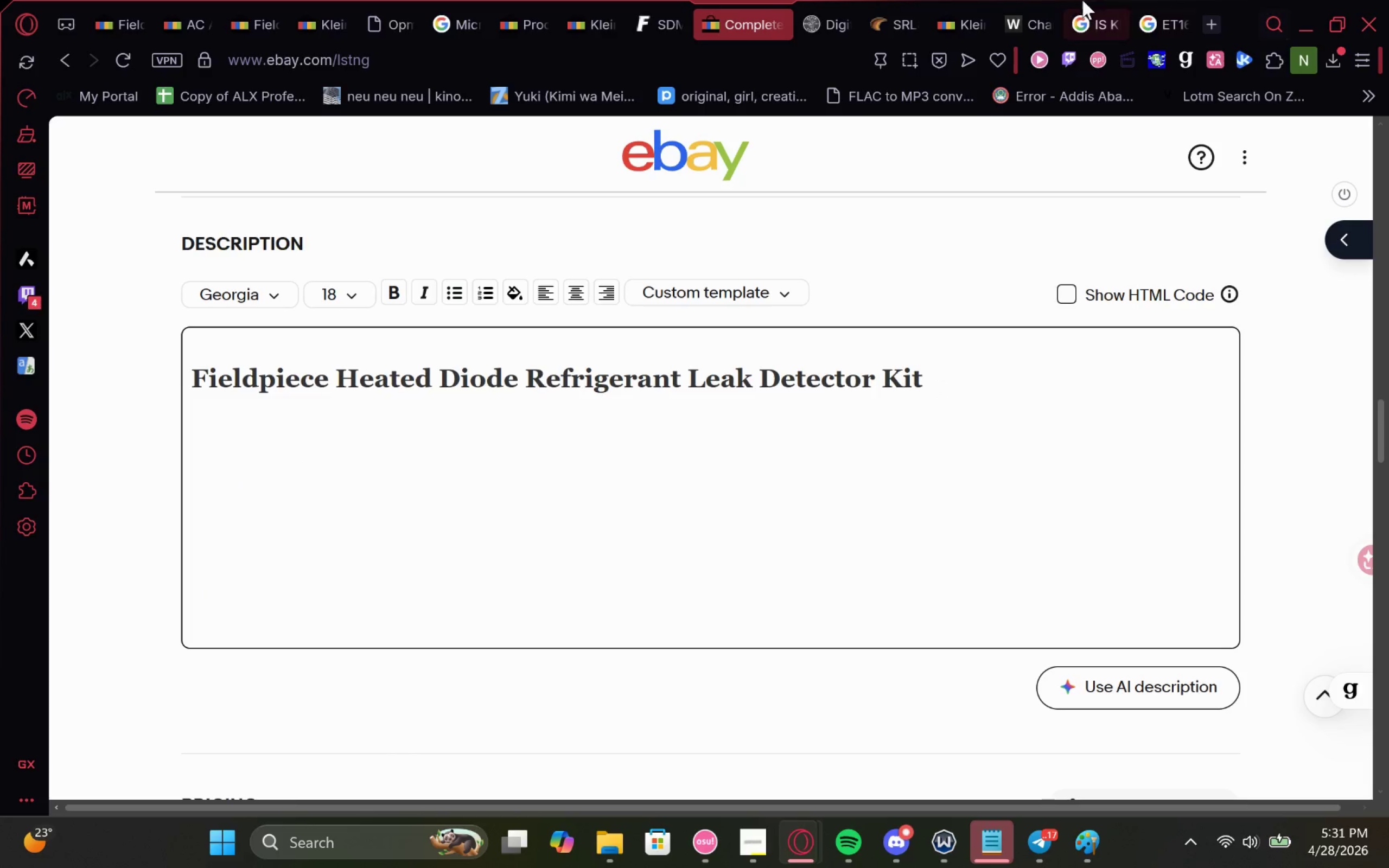 
left_click([907, 0])
 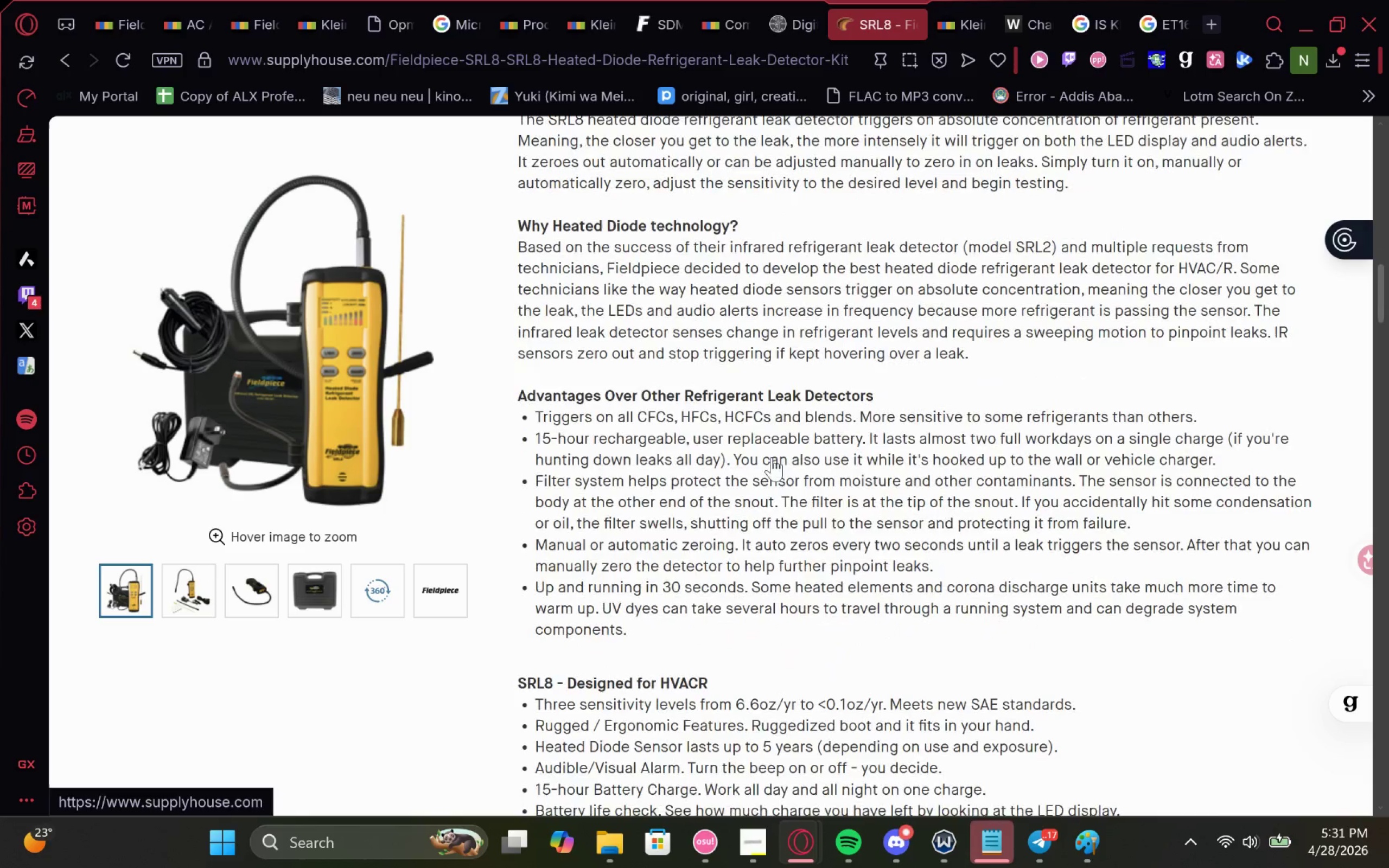 
wait(8.84)
 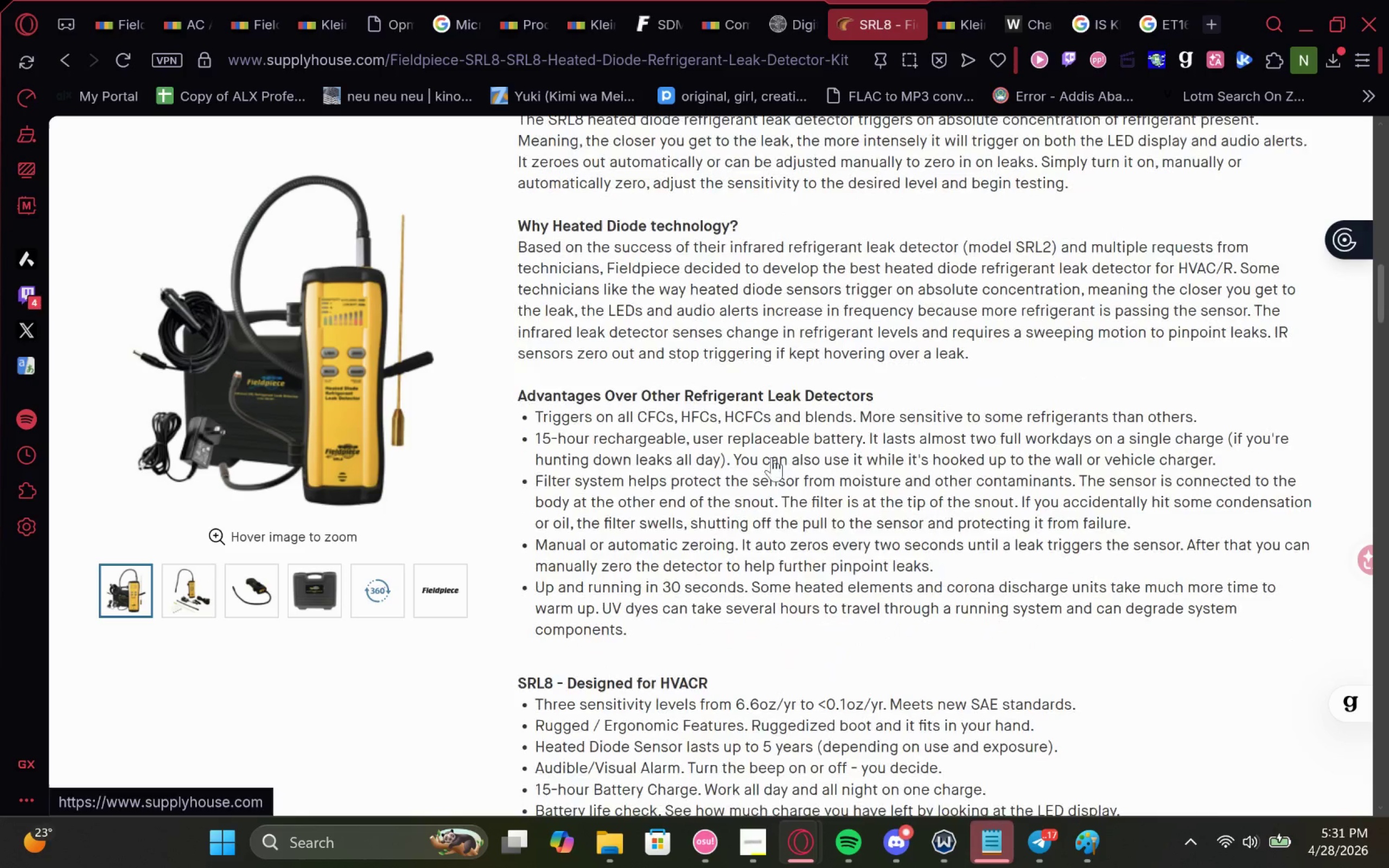 
left_click_drag(start_coordinate=[536, 567], to_coordinate=[945, 787])
 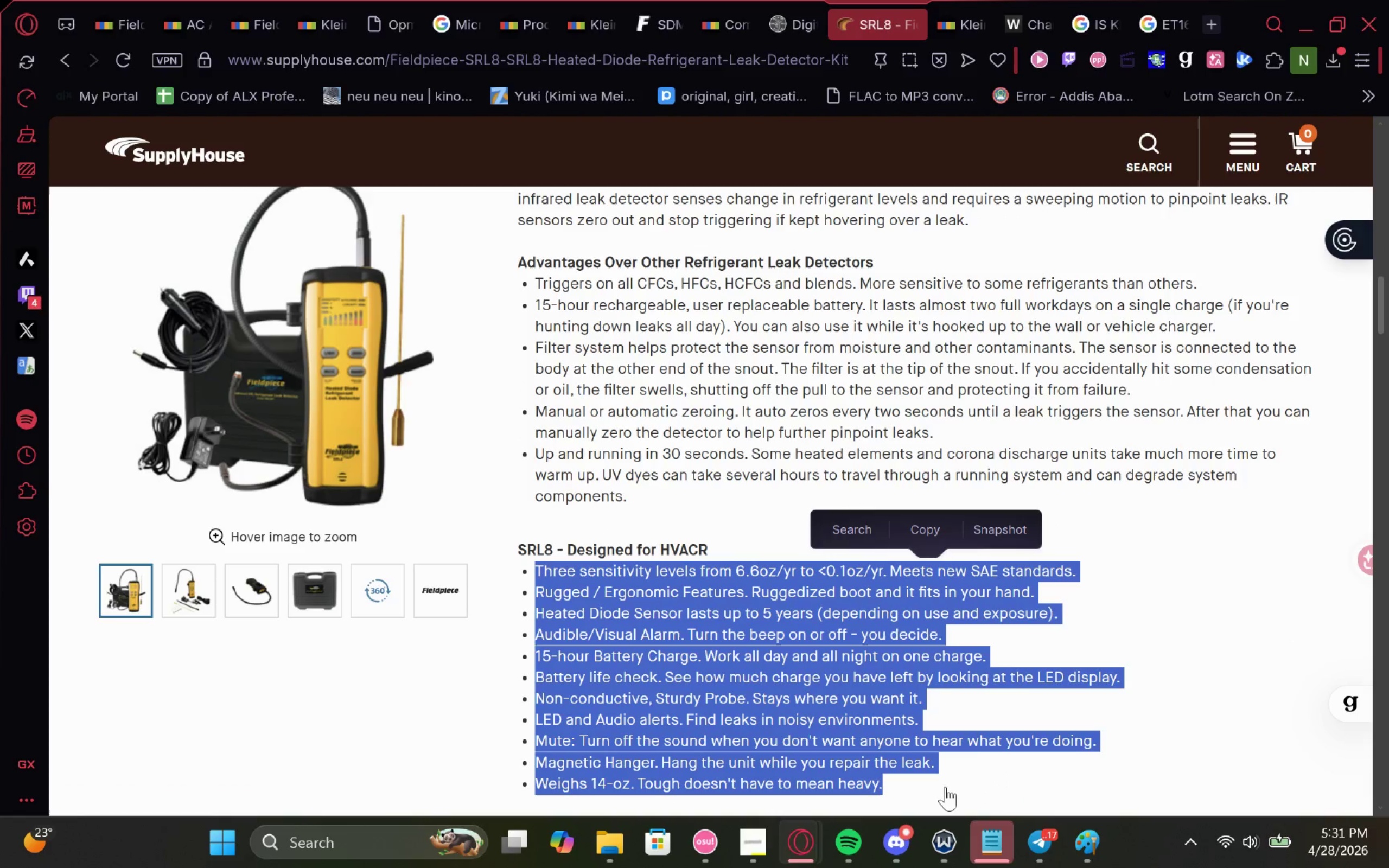 
key(Control+C)
 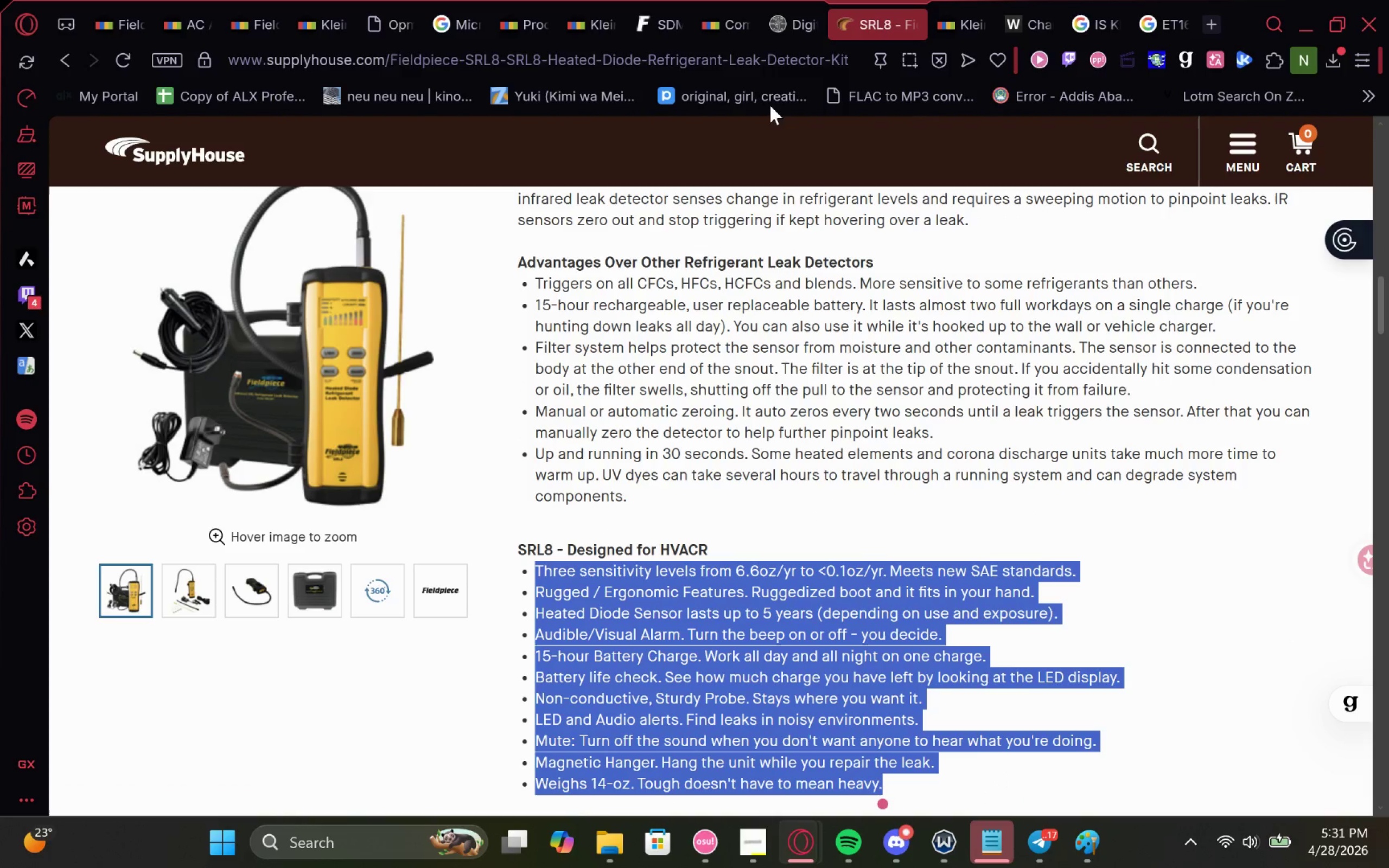 
key(Control+C)
 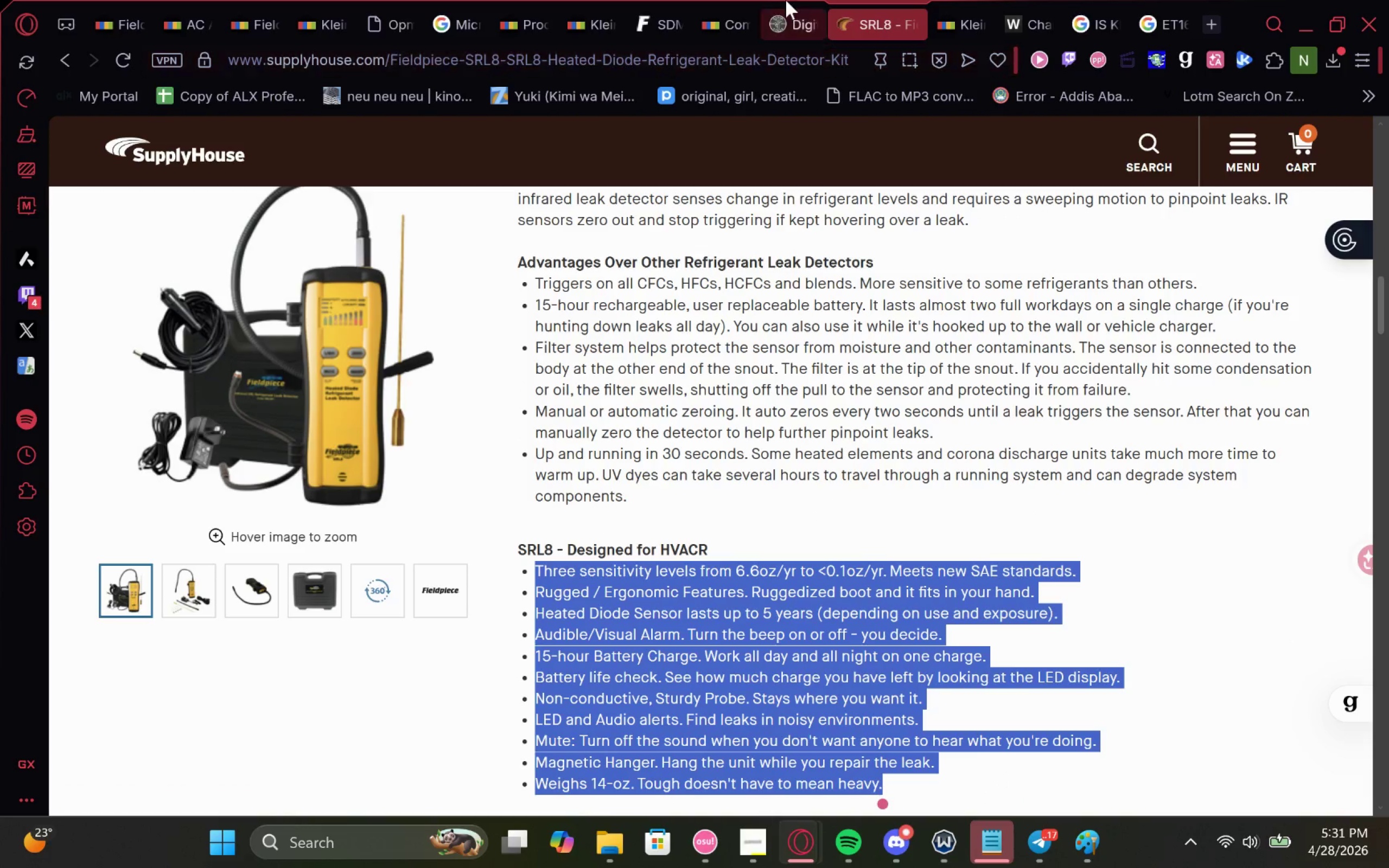 
left_click([787, 0])
 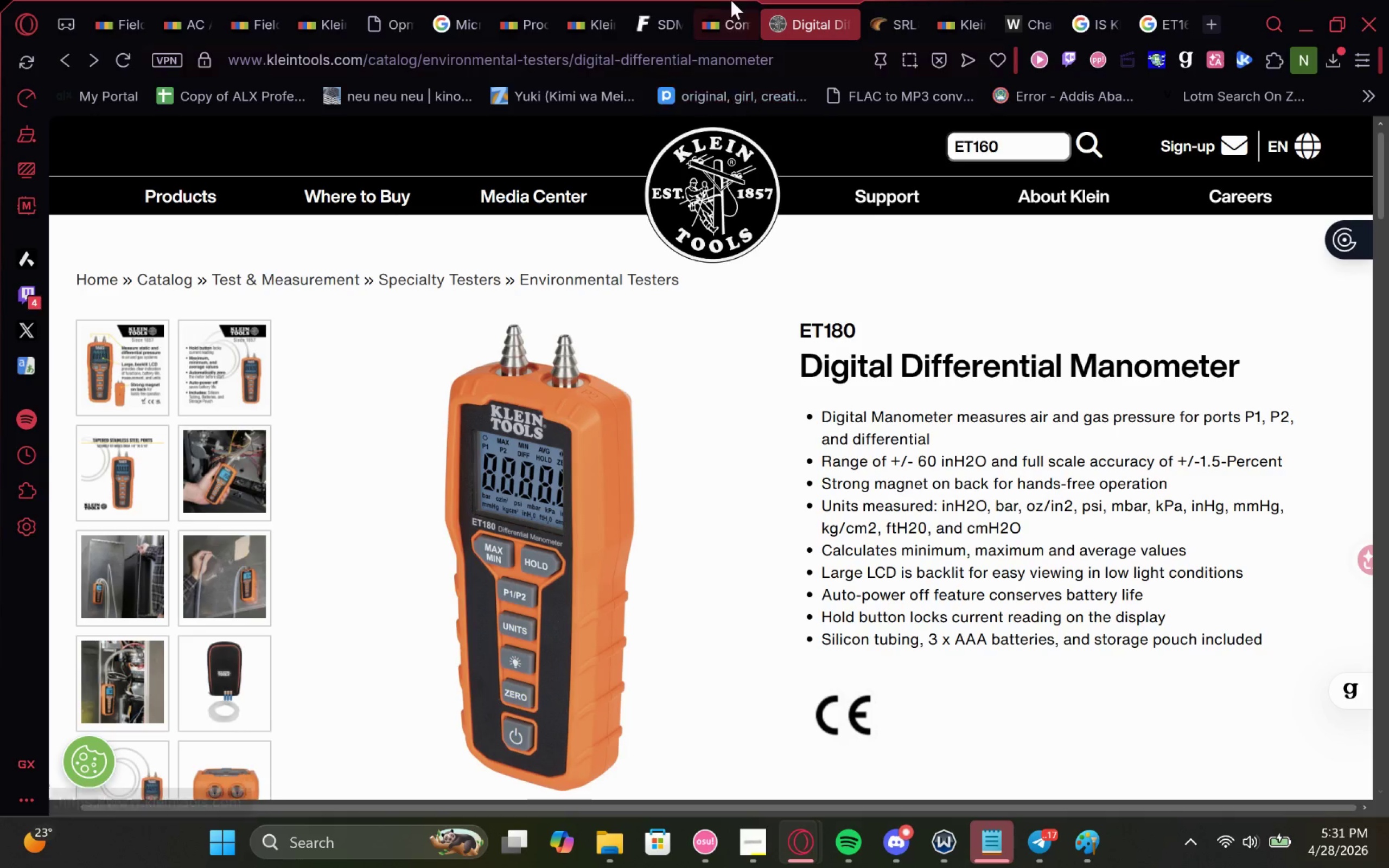 
left_click([731, 0])
 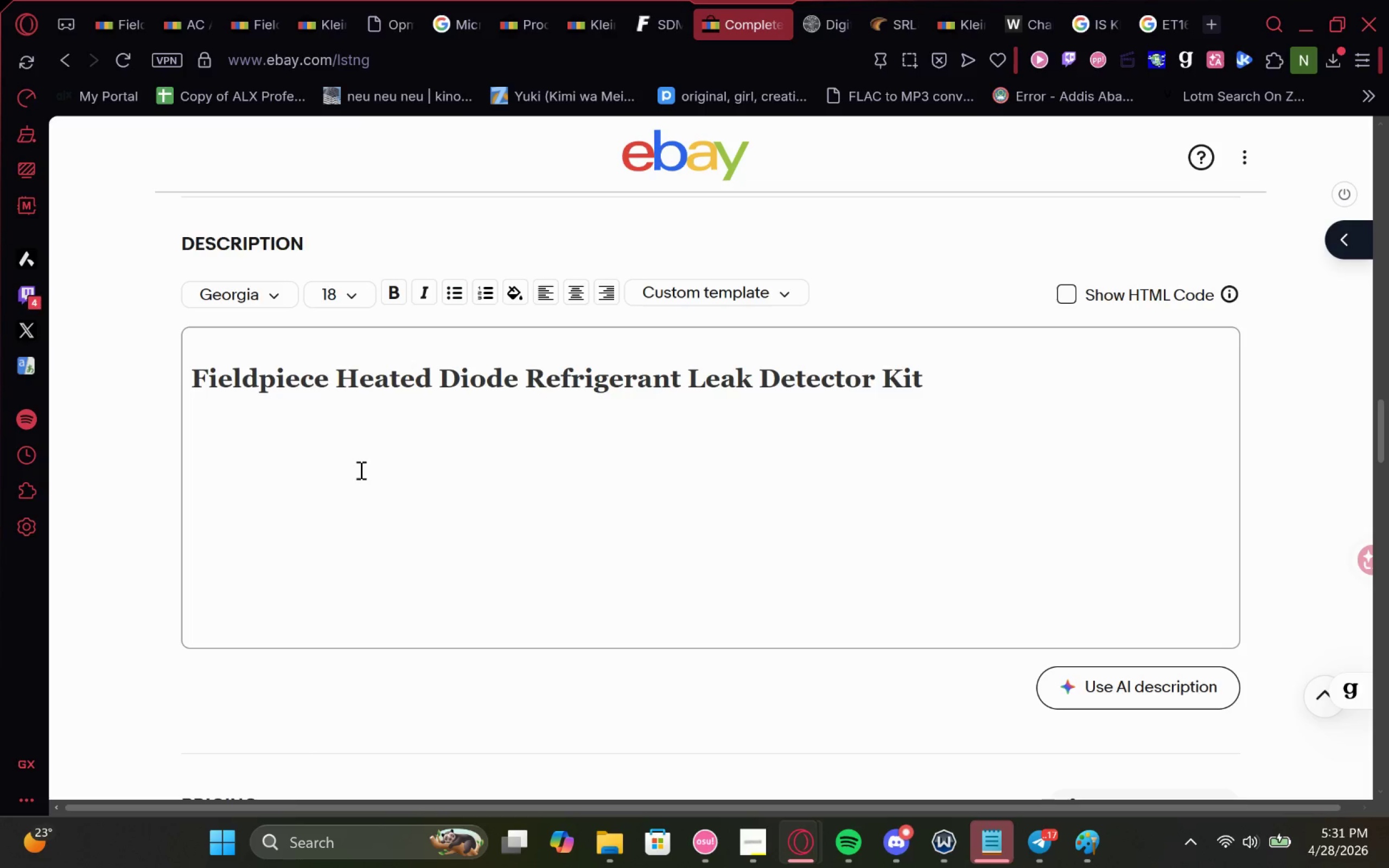 
key(Control+V)
 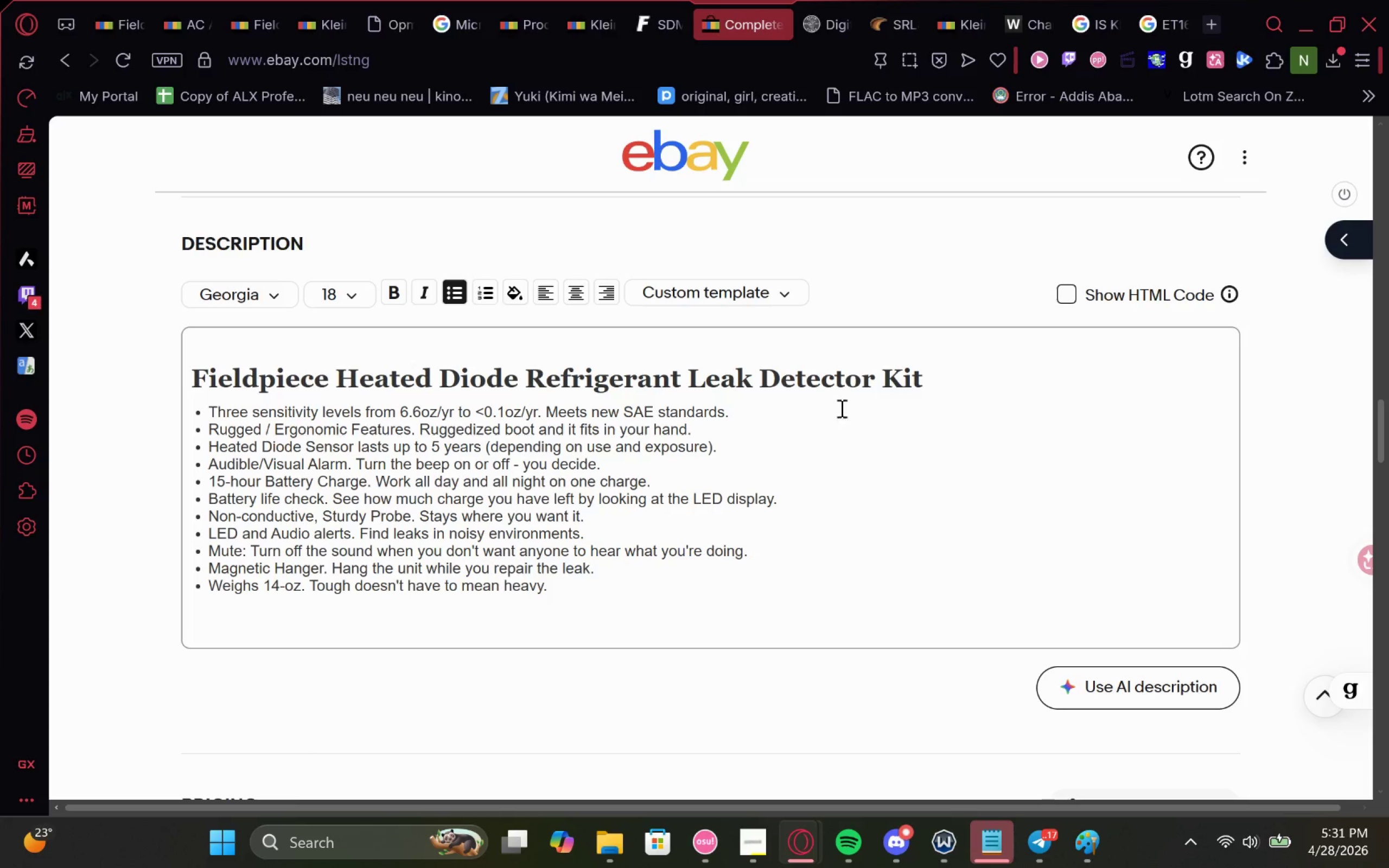 
left_click([922, 391])
 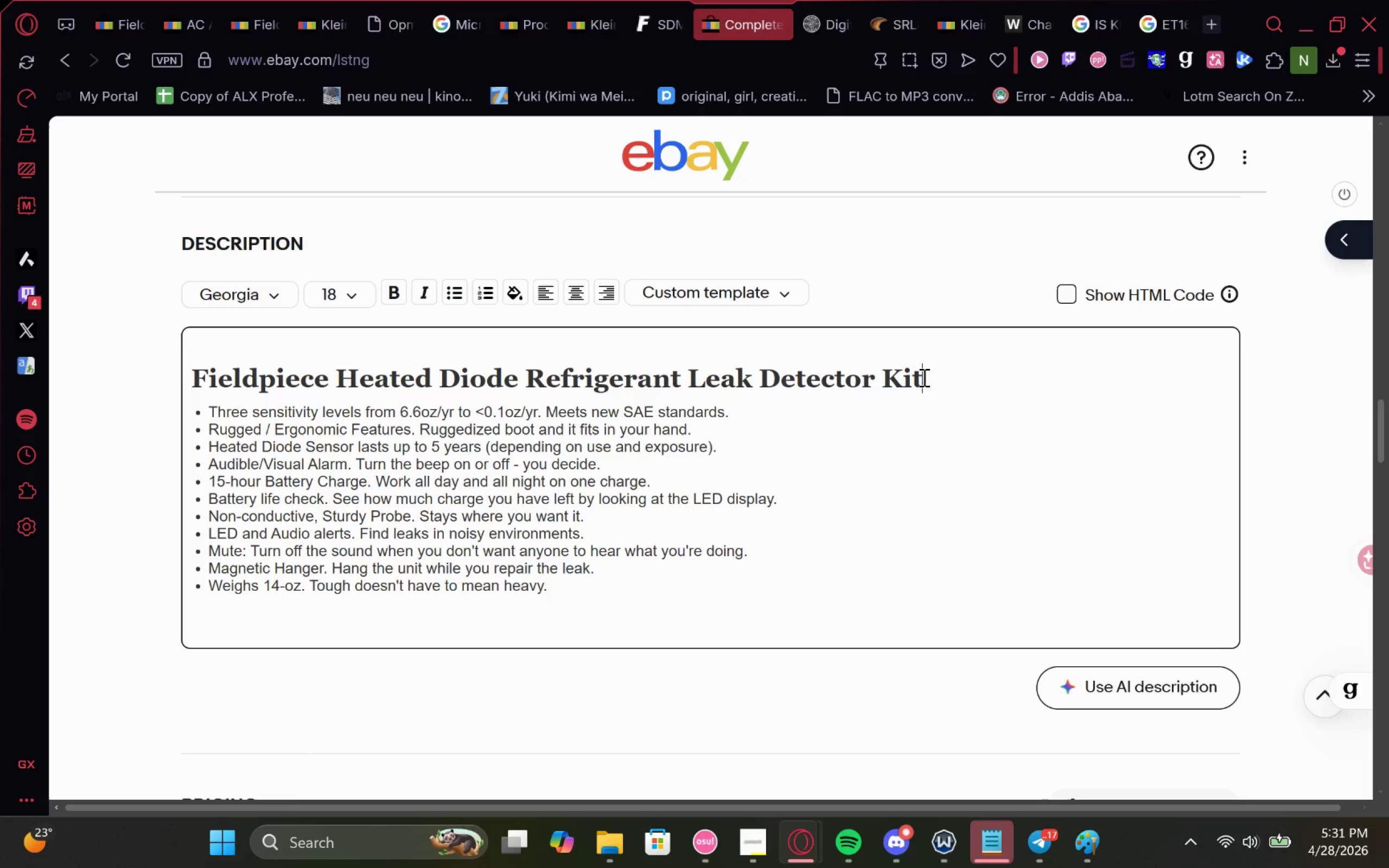 
key(Enter)
 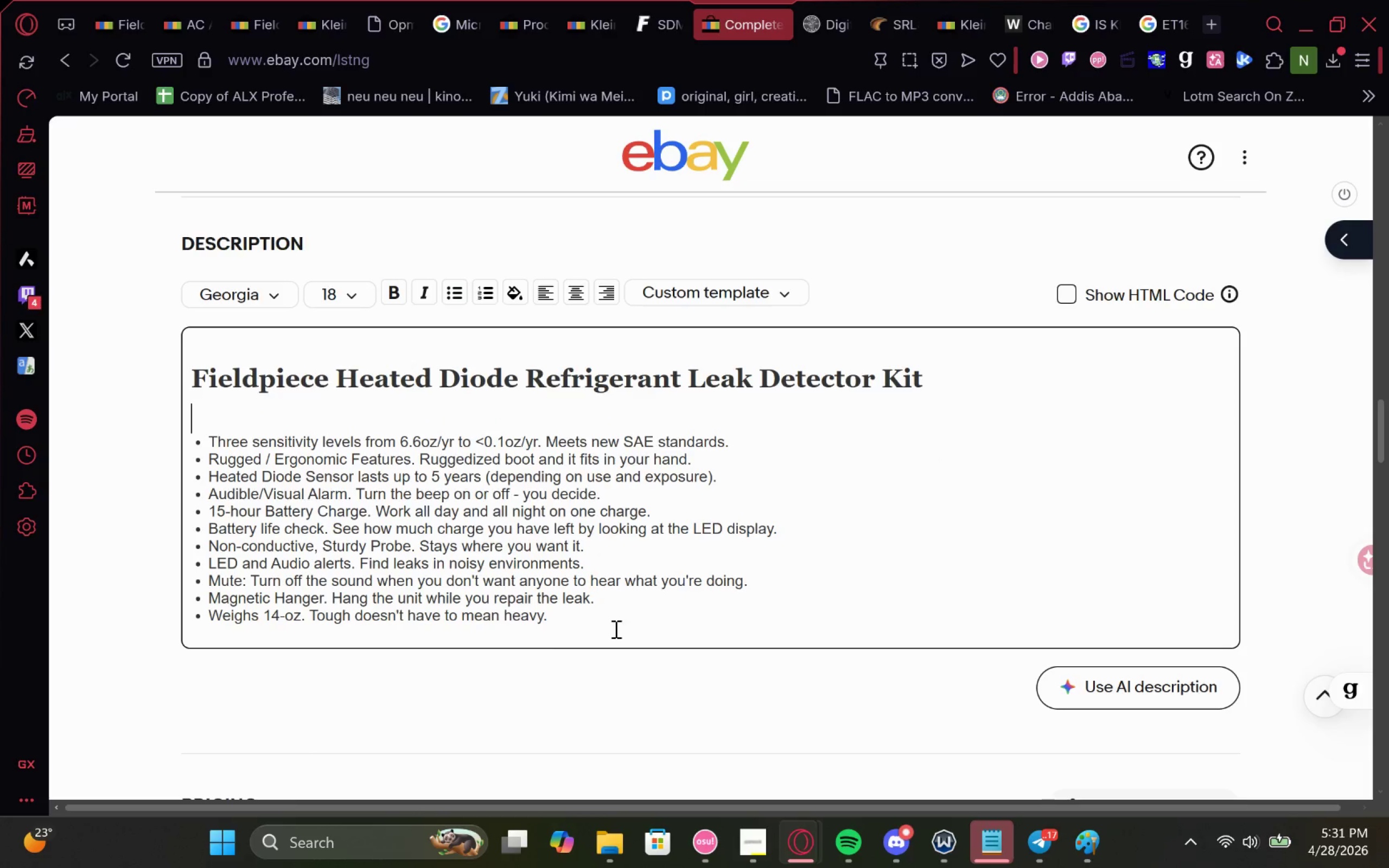 
left_click_drag(start_coordinate=[597, 617], to_coordinate=[146, 450])
 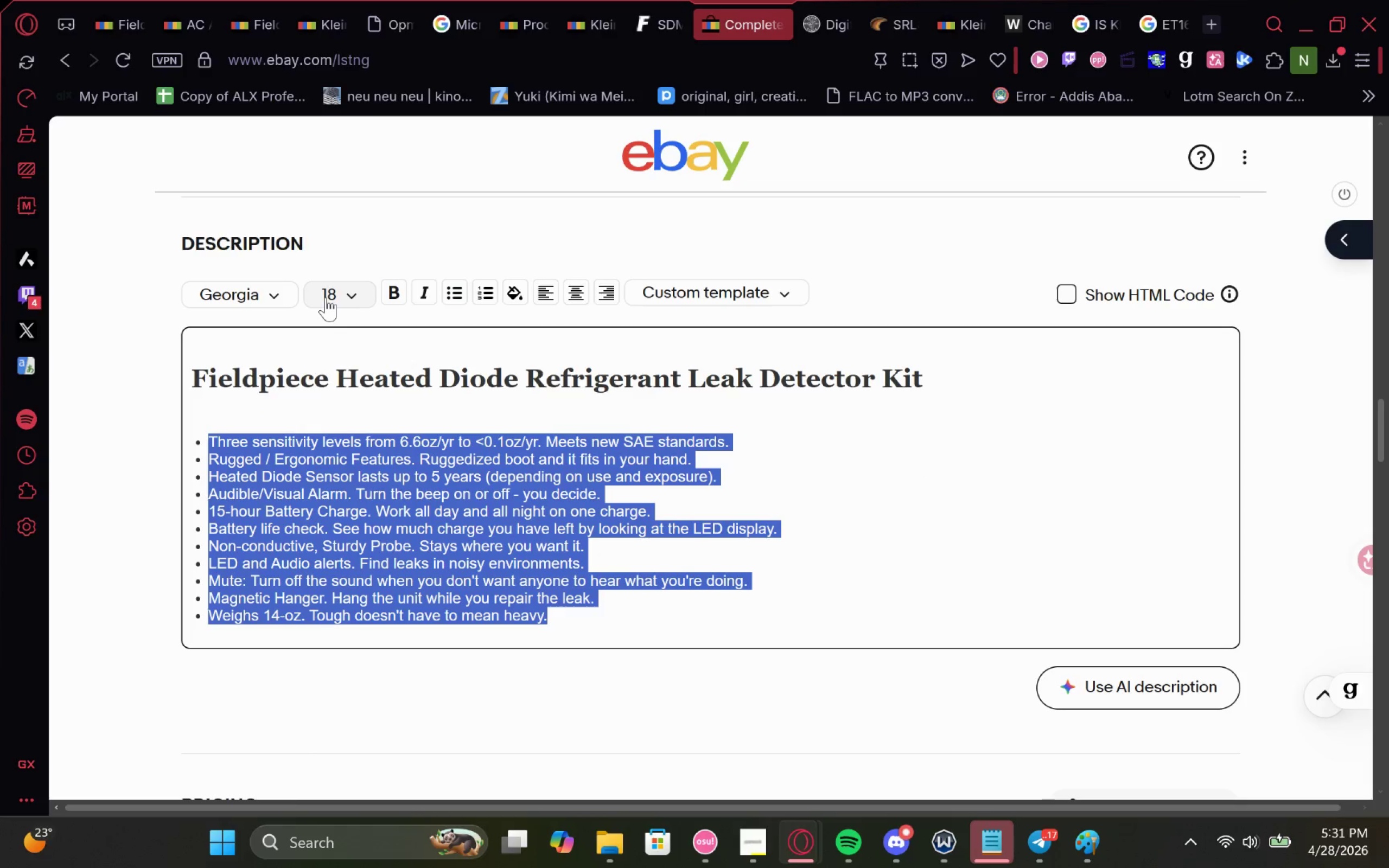 
left_click([326, 297])
 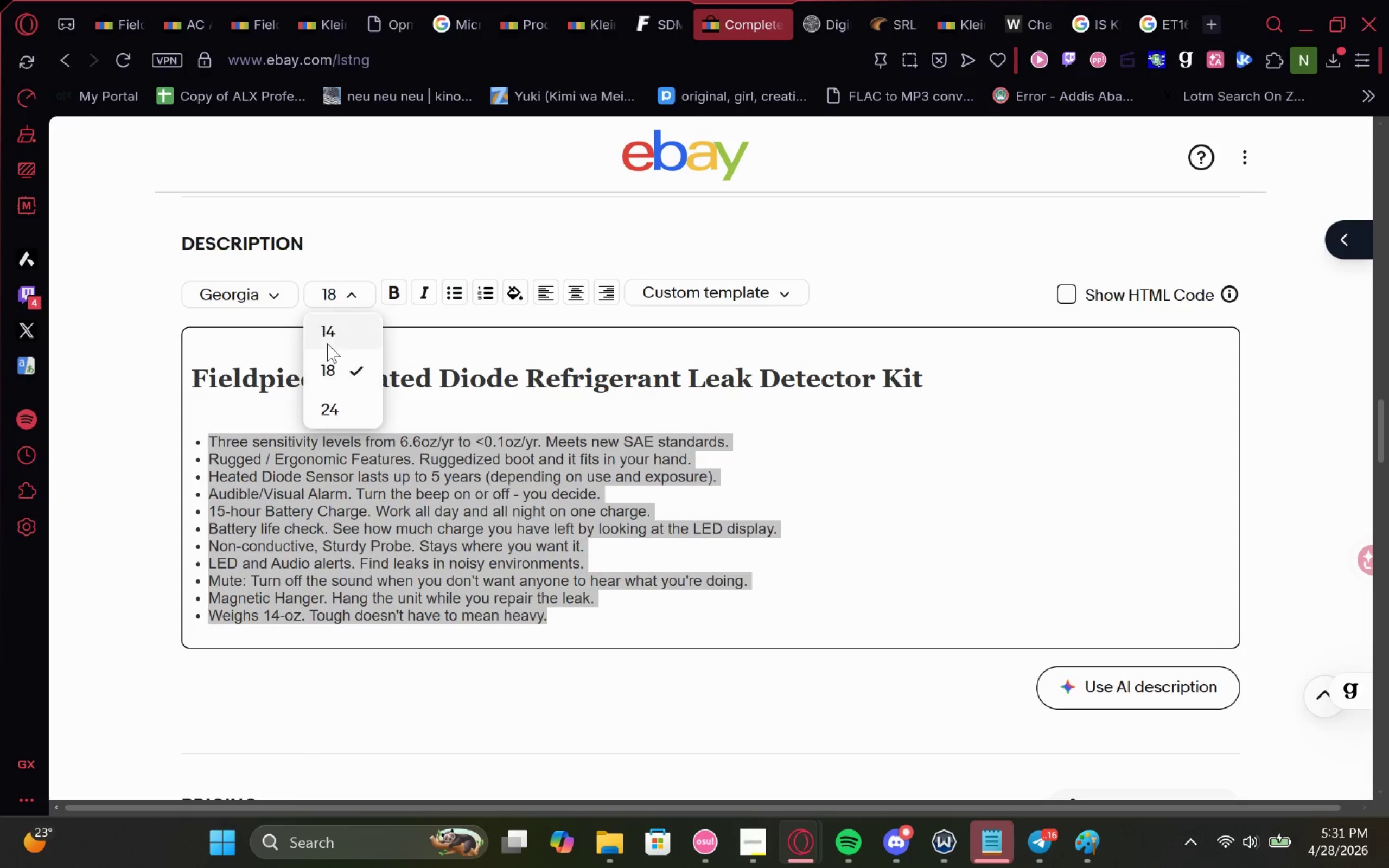 
left_click([332, 338])
 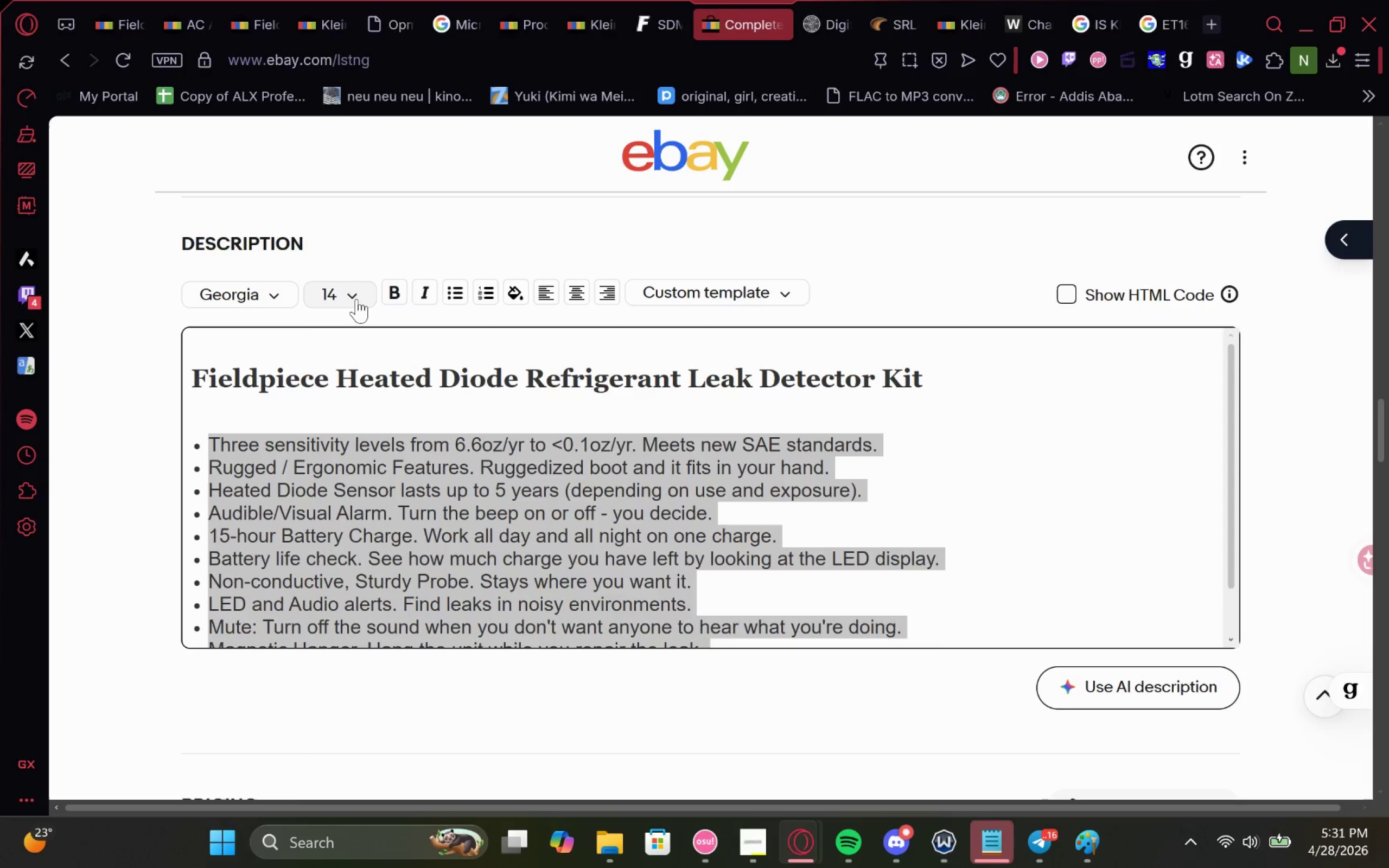 
left_click([271, 297])
 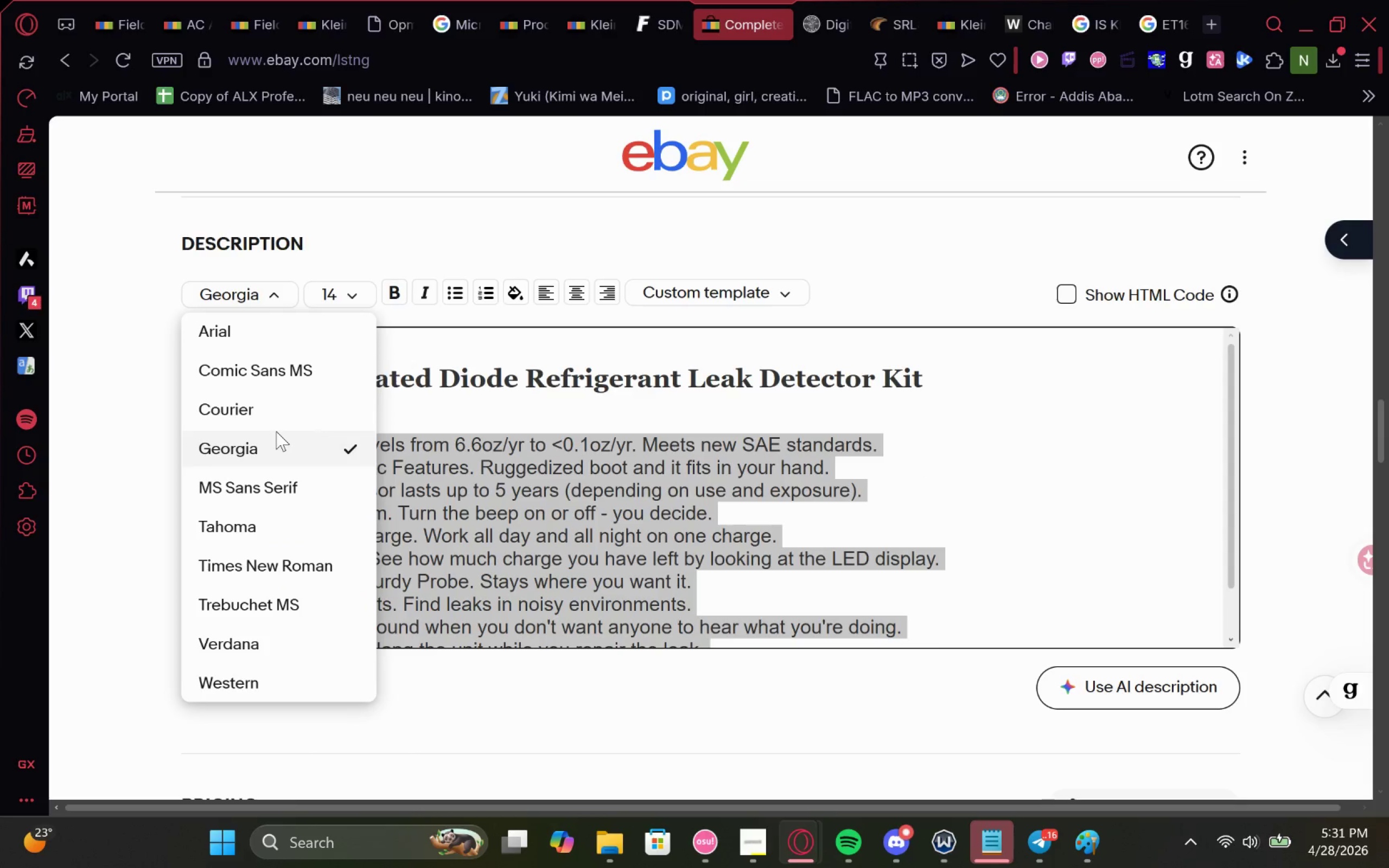 
left_click([286, 411])
 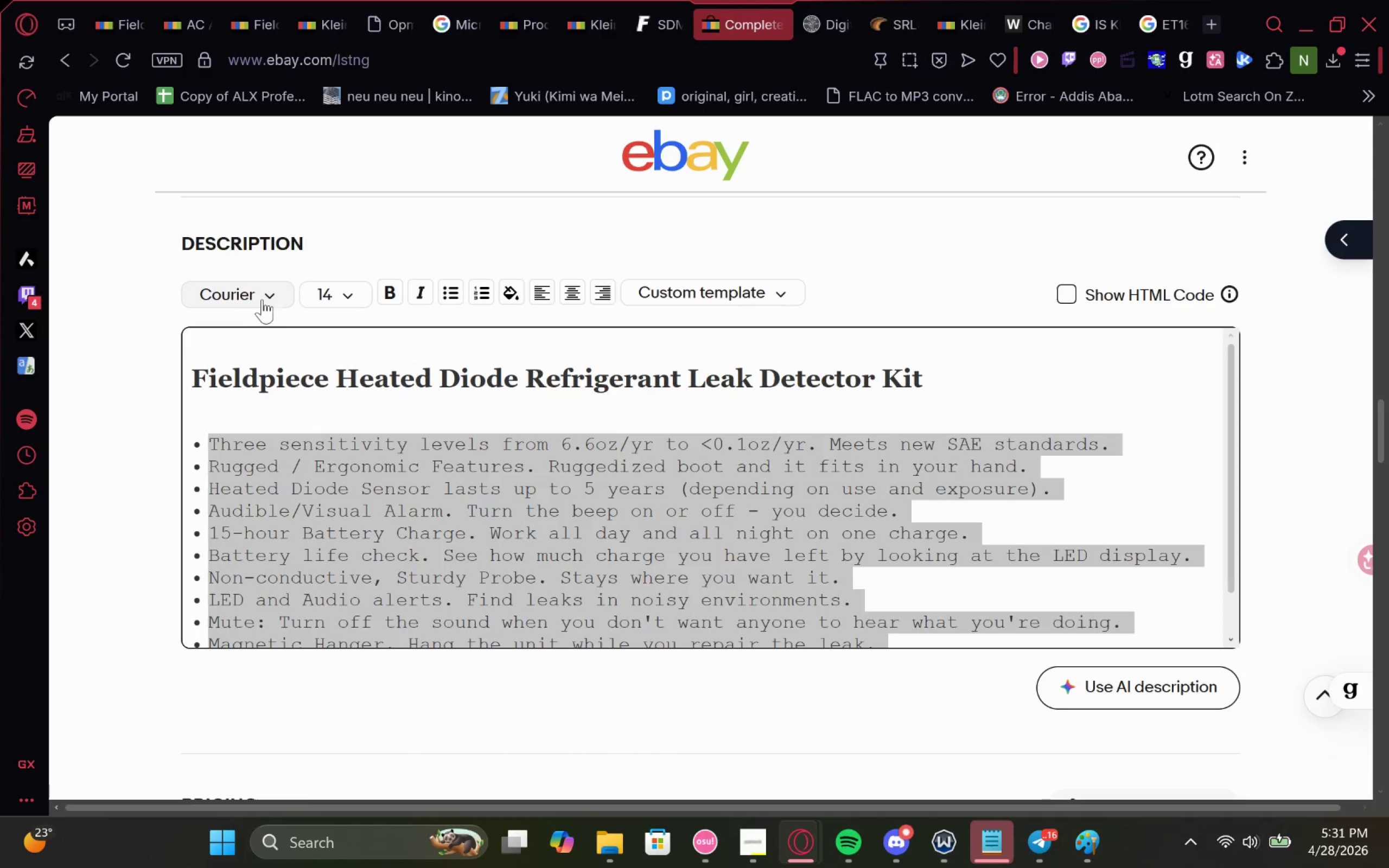 
left_click([262, 298])
 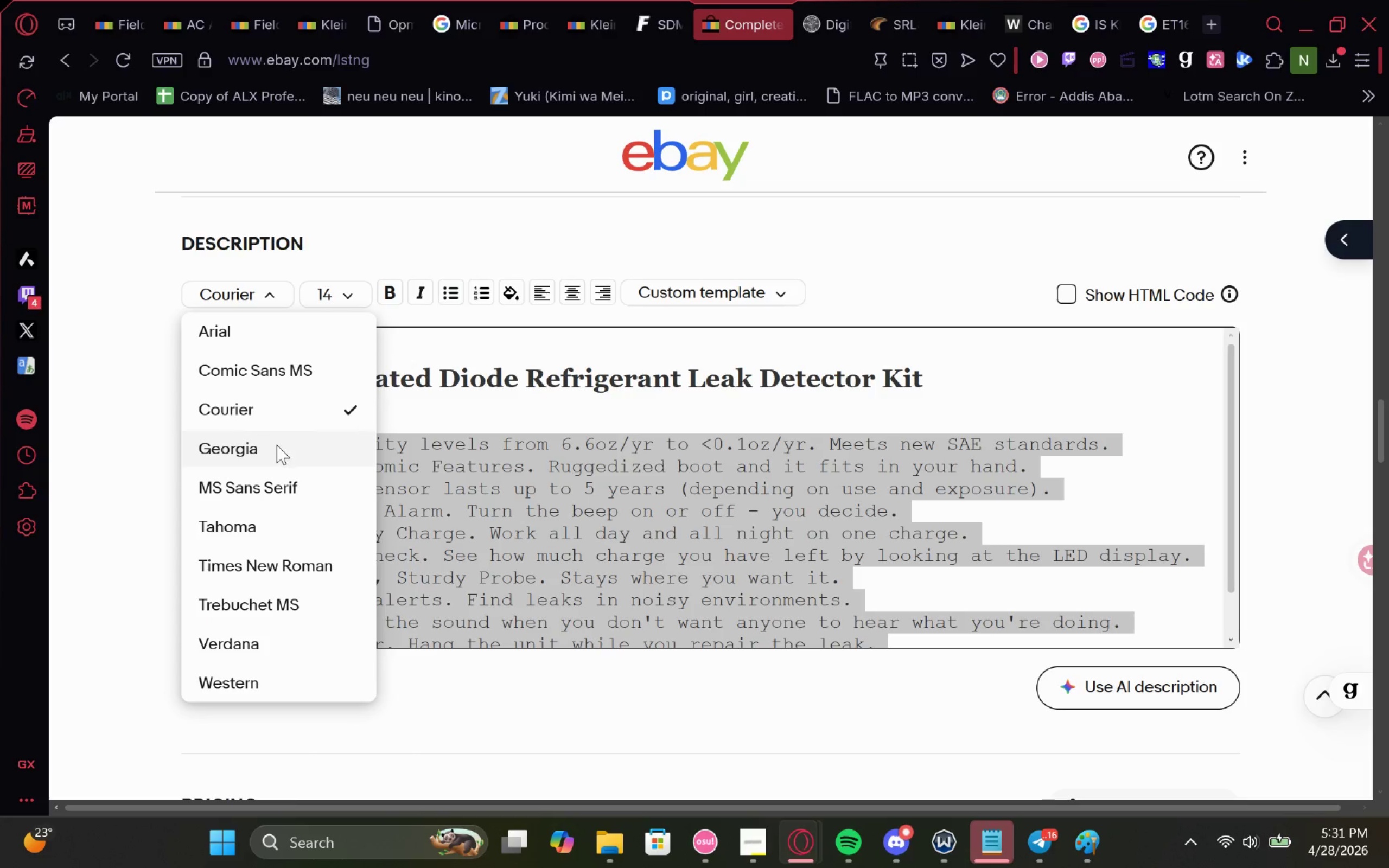 
left_click([277, 445])
 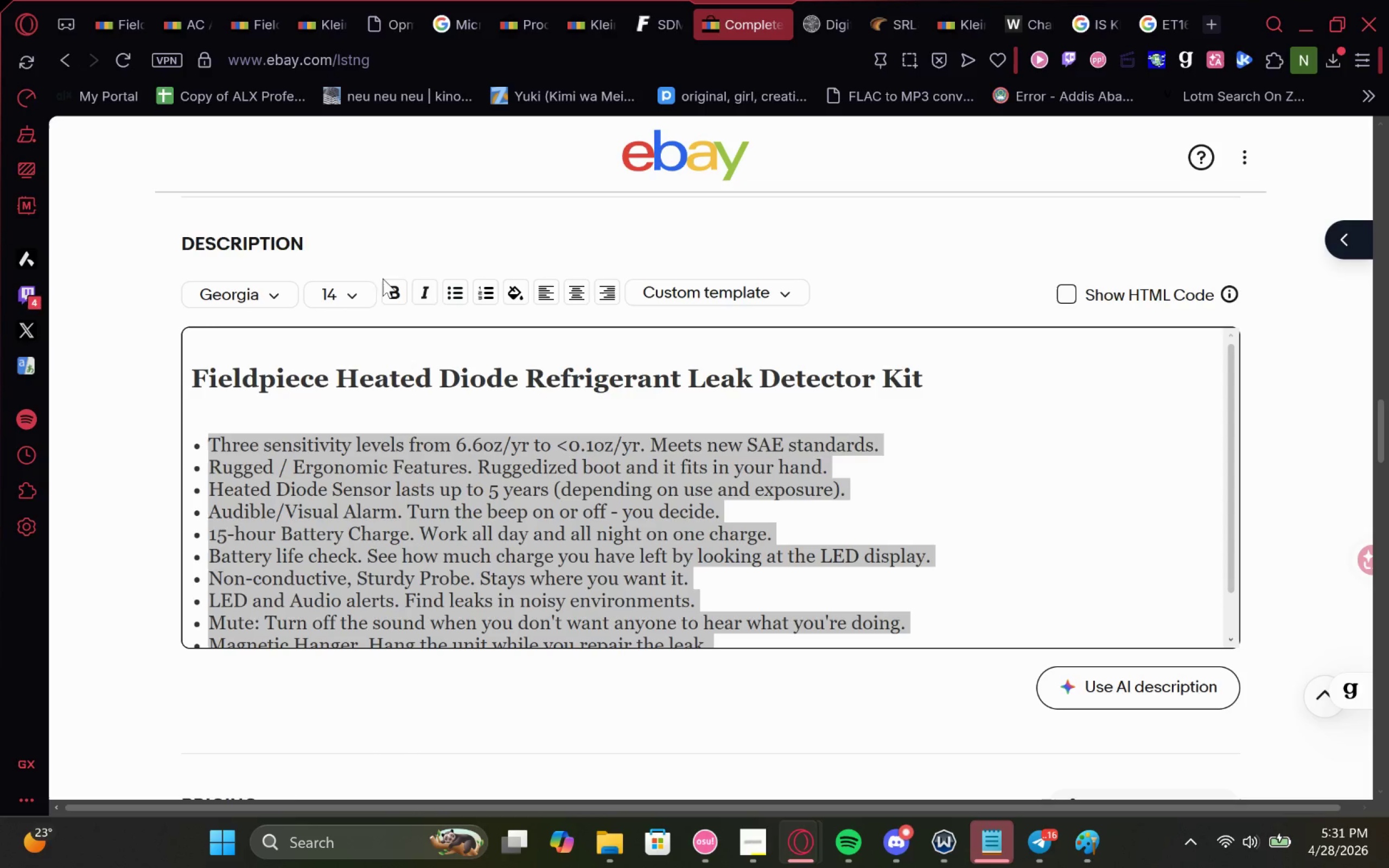 
left_click([339, 289])
 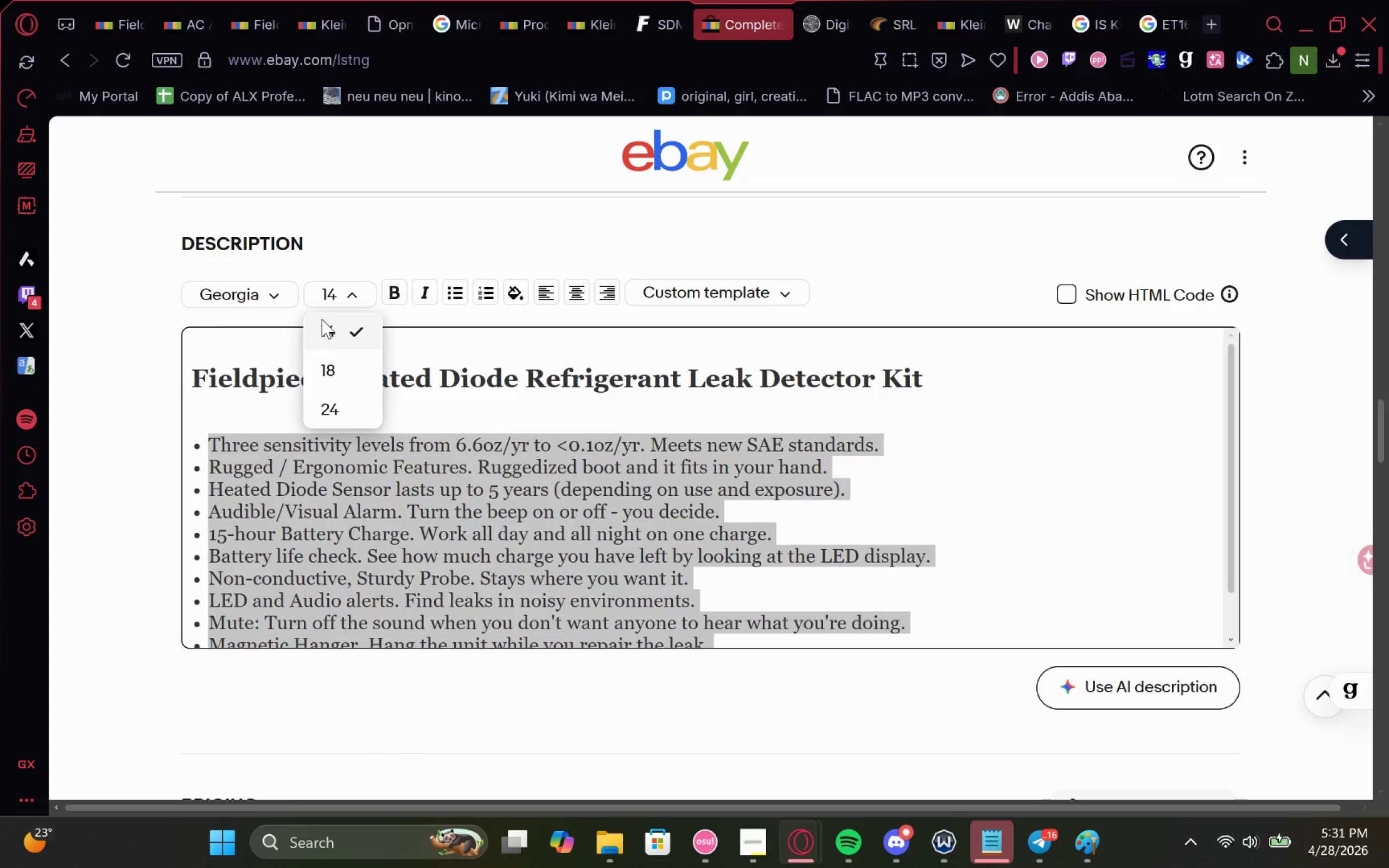 
left_click([324, 299])
 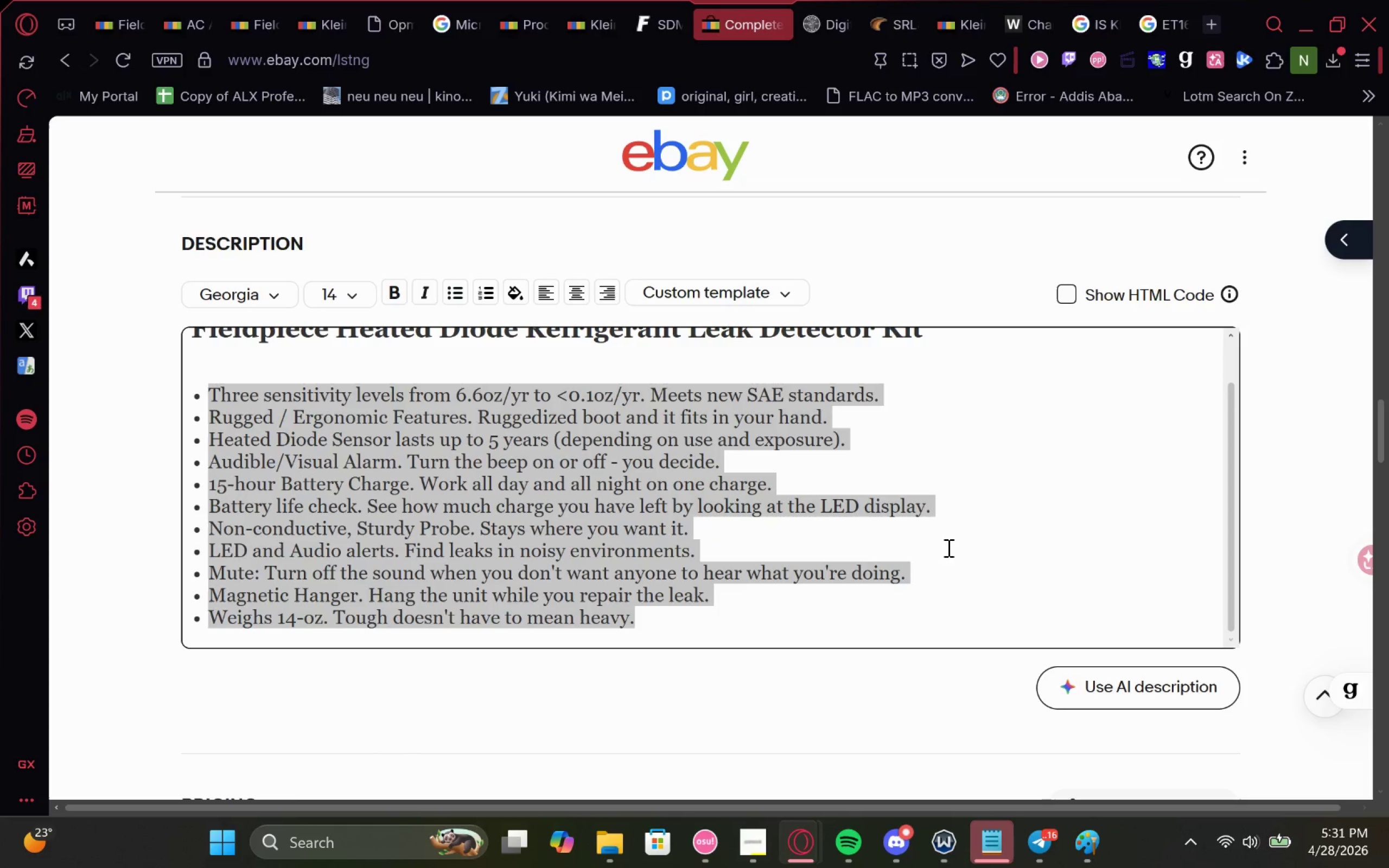 
left_click([964, 477])
 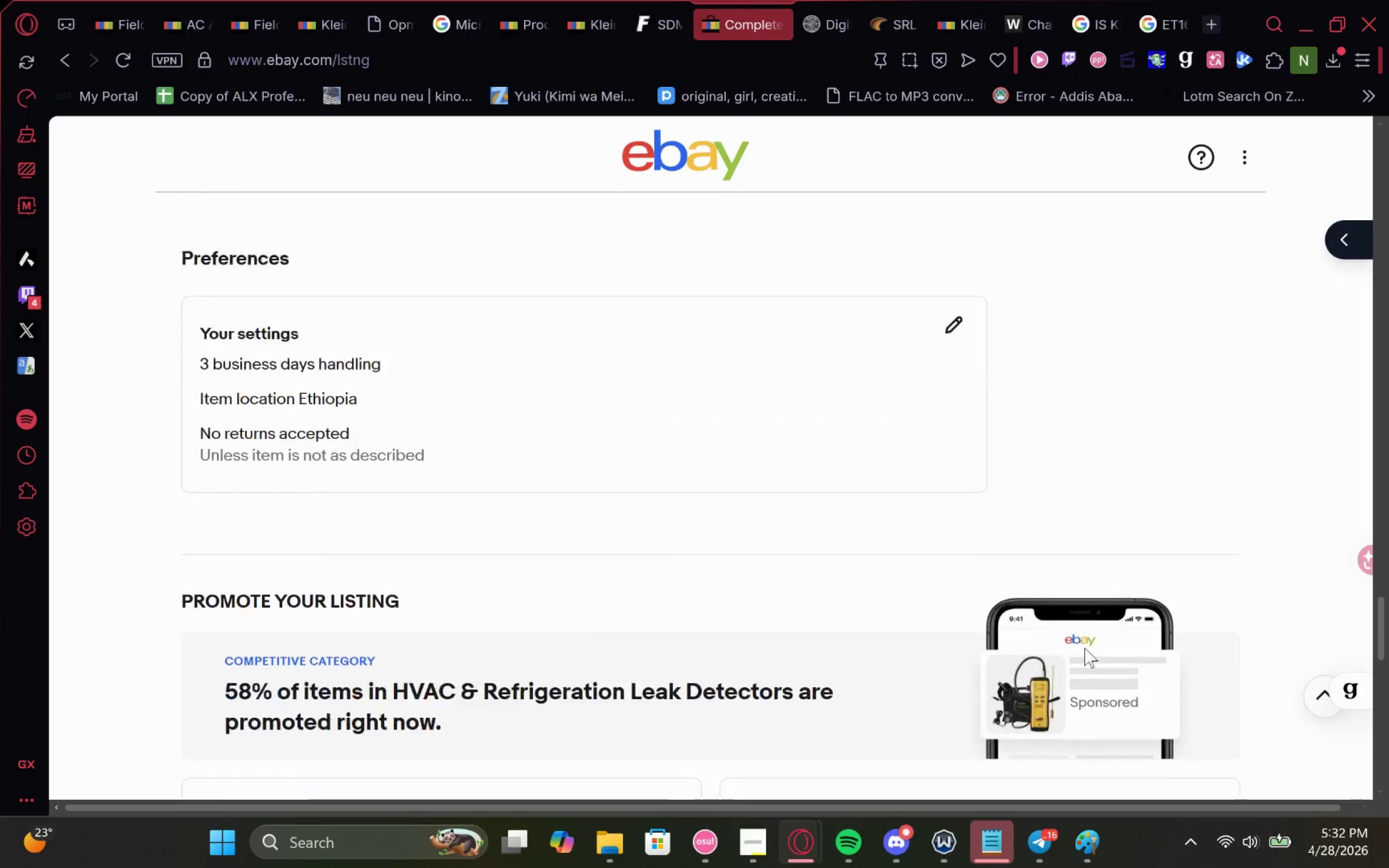 
wait(6.26)
 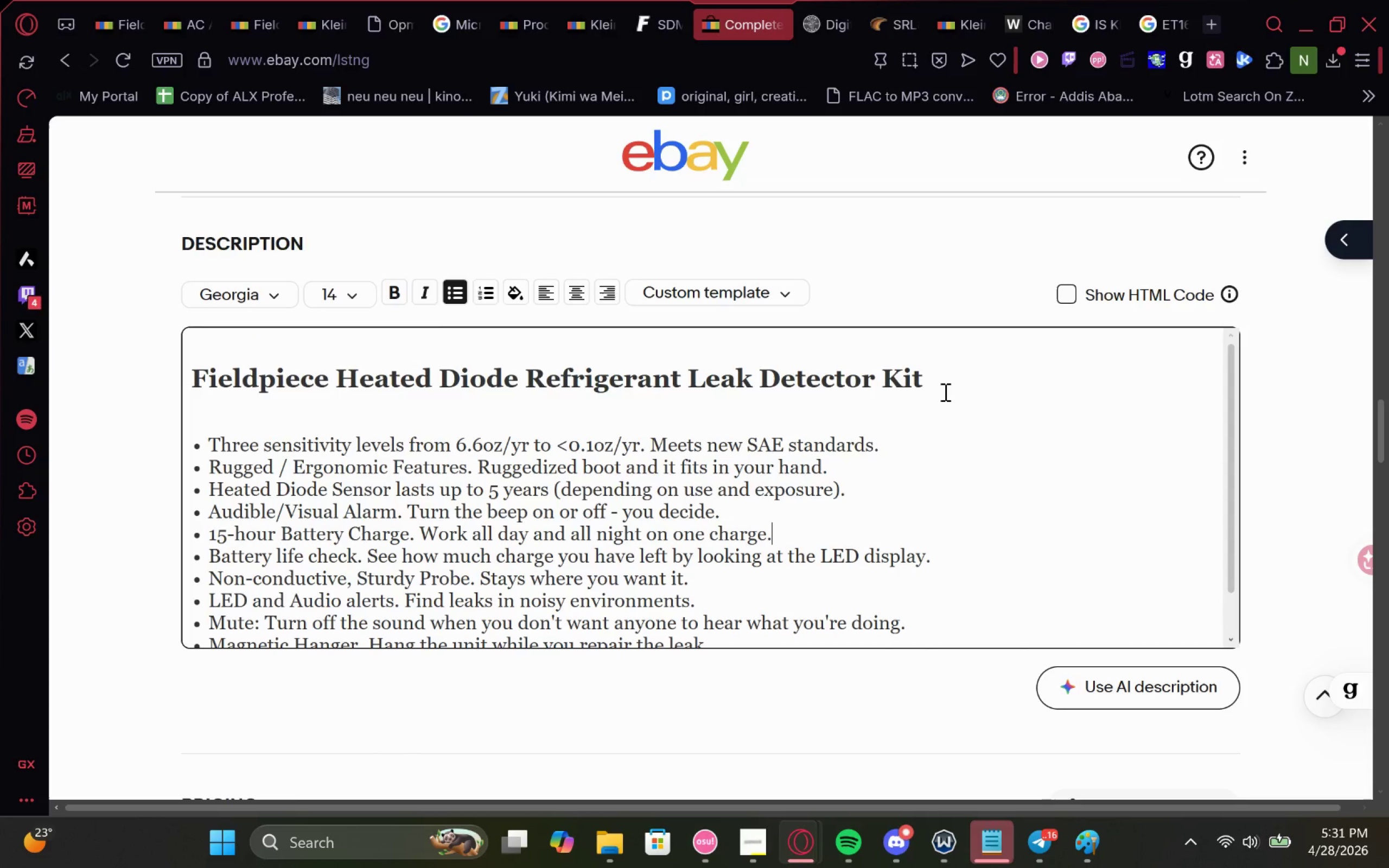 
left_click([700, 379])
 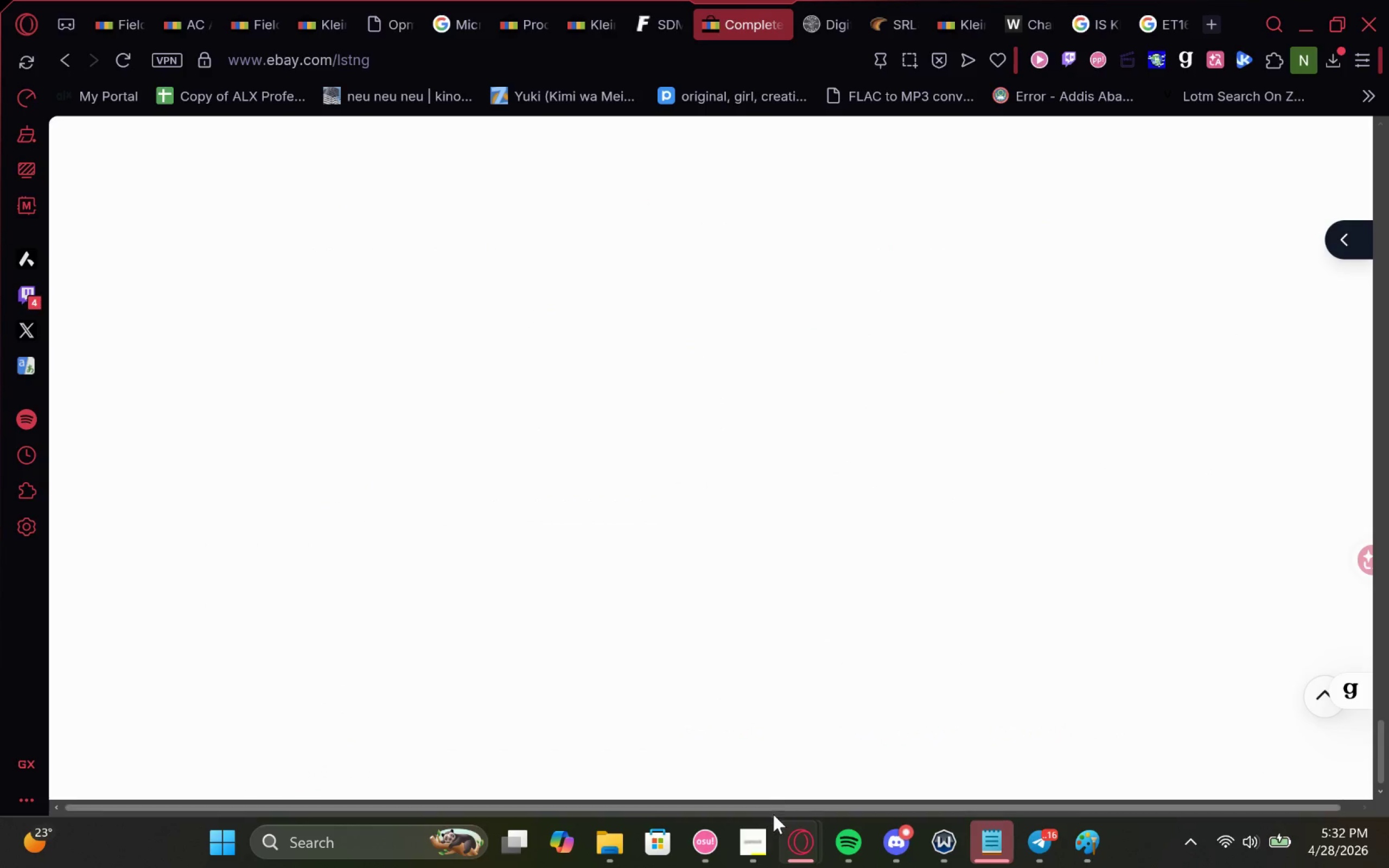 
left_click([759, 826])